 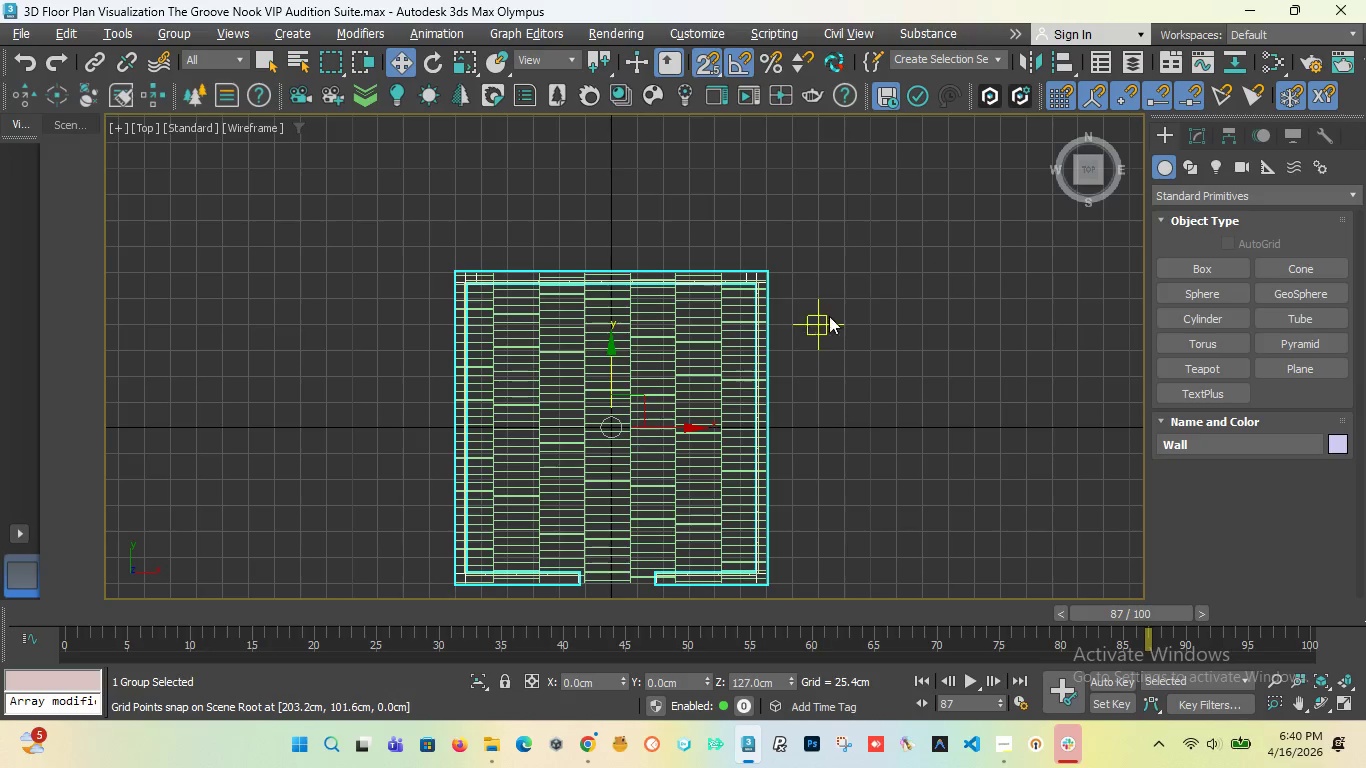 
left_click([700, 65])
 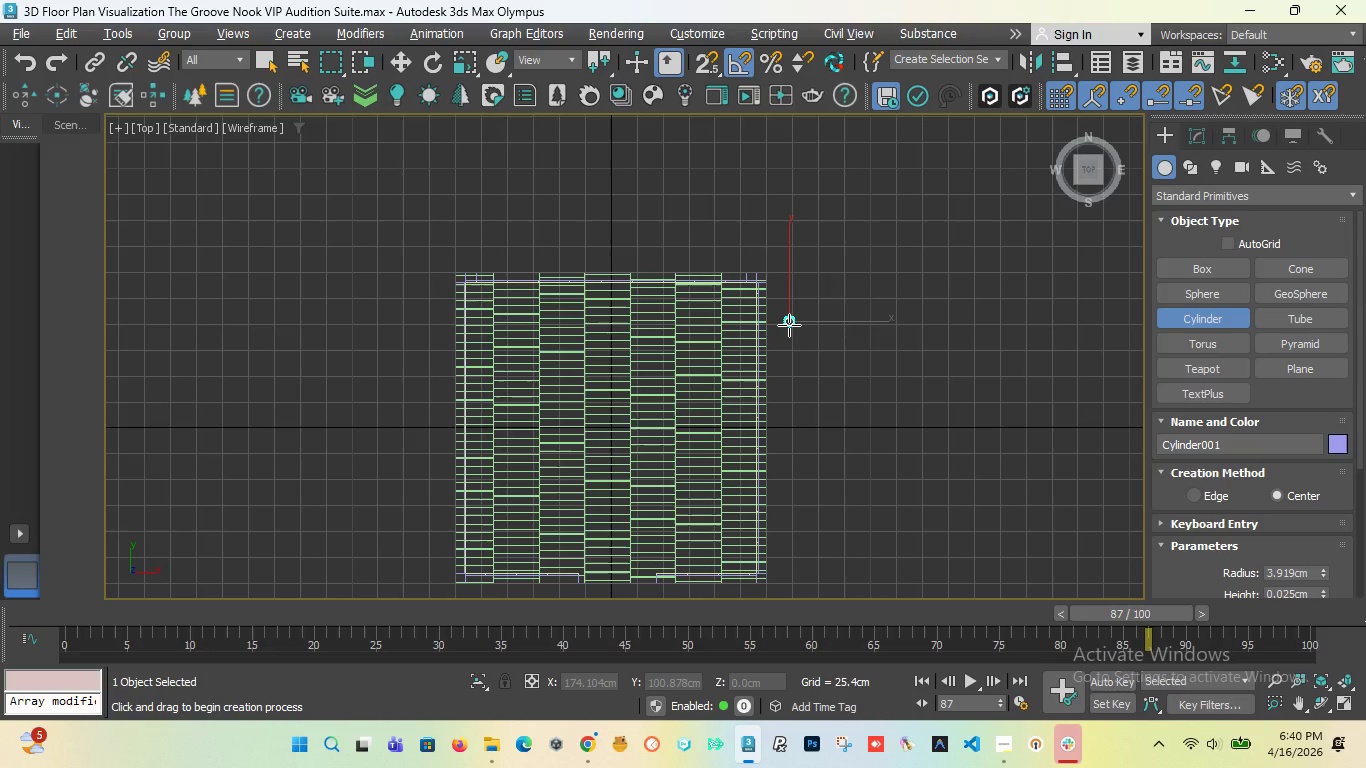 
wait(5.8)
 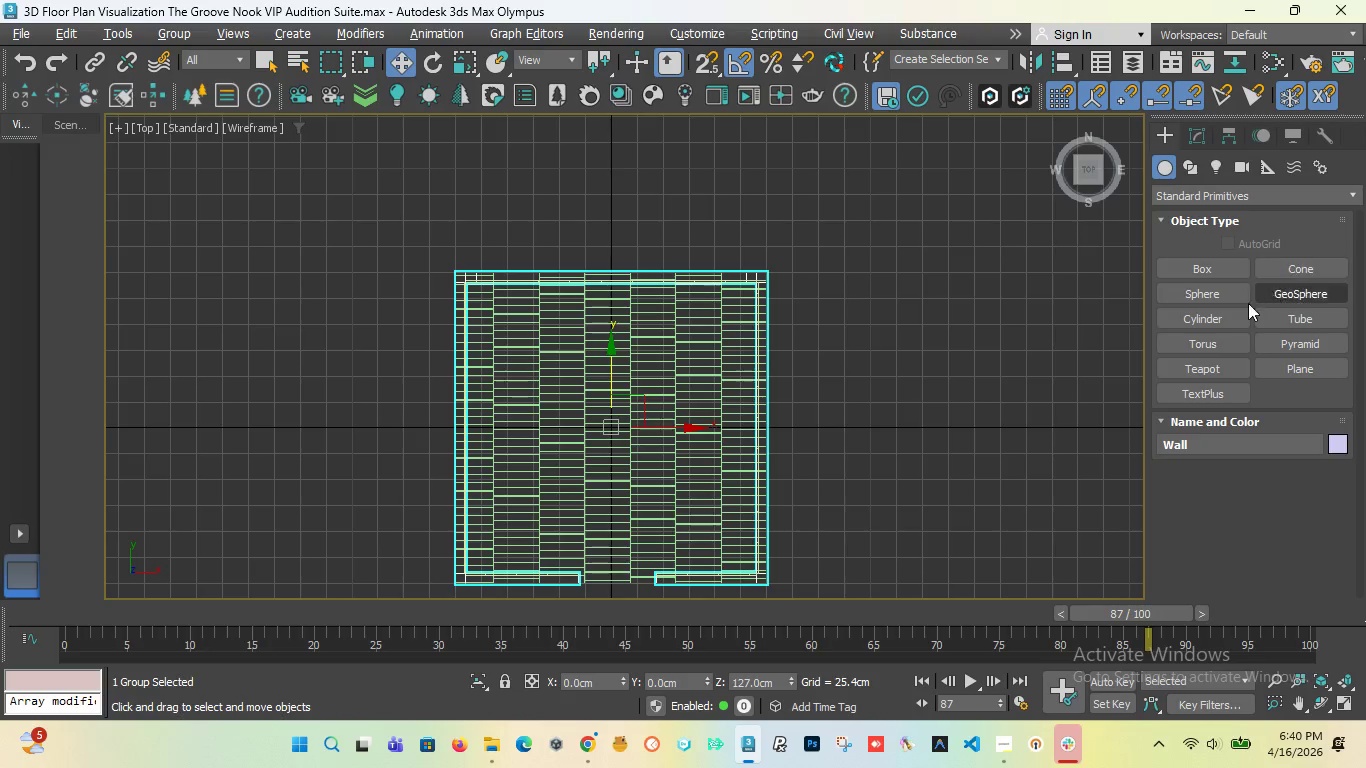 
left_click([836, 167])
 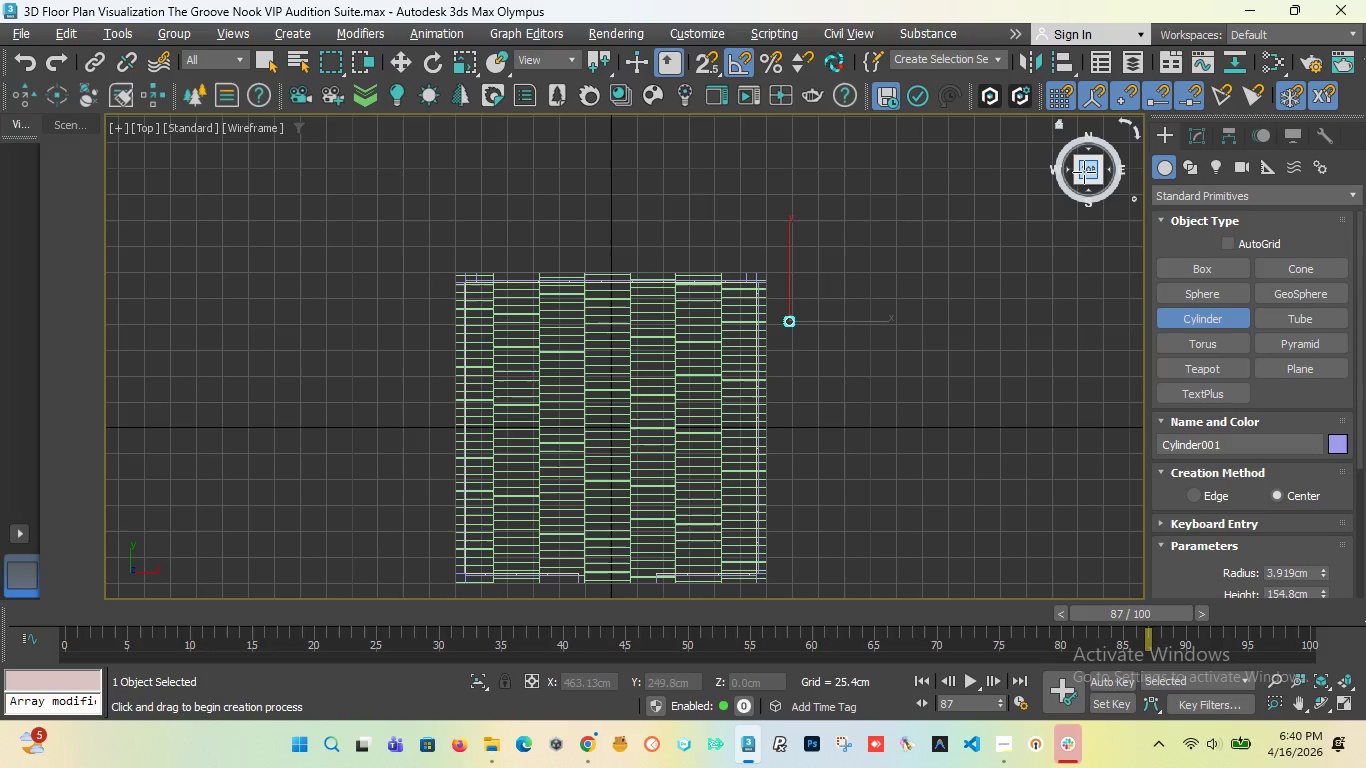 
left_click_drag(start_coordinate=[1084, 171], to_coordinate=[1096, 595])
 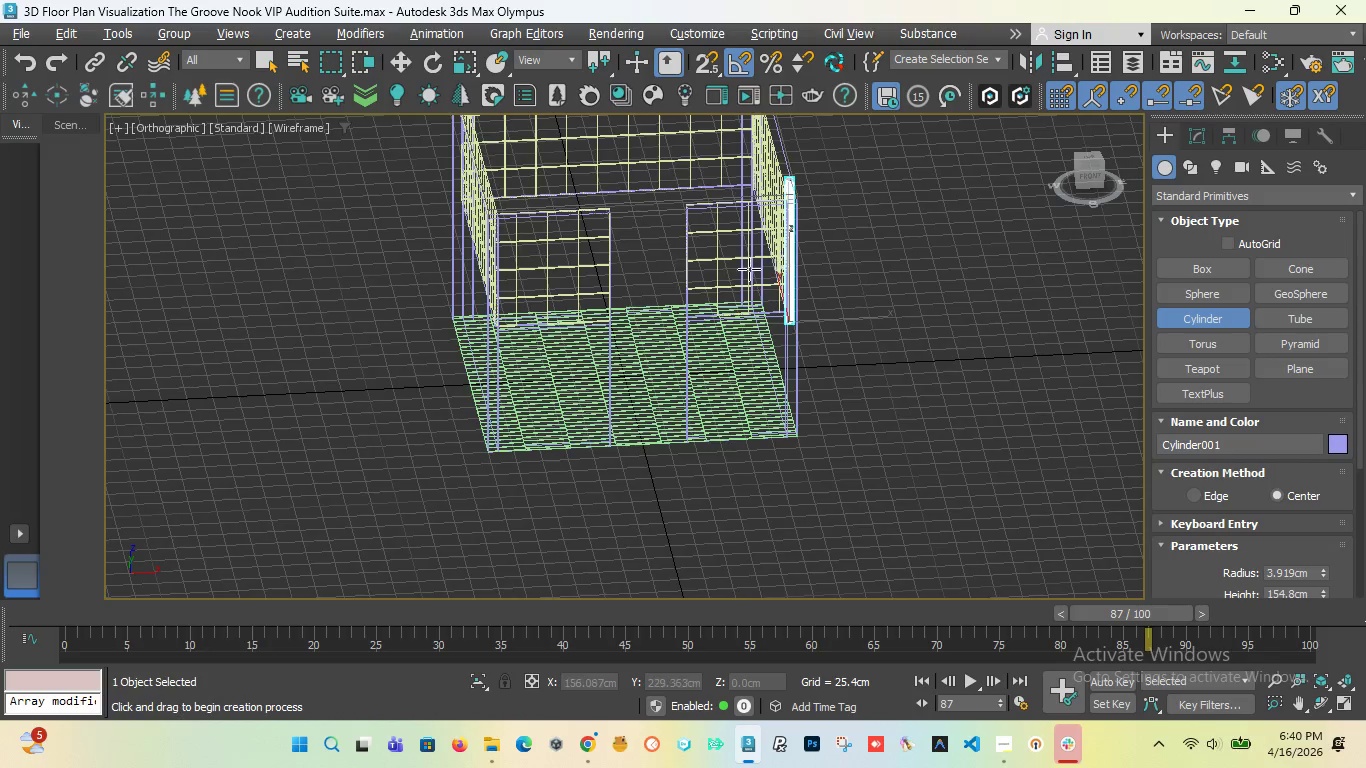 
scroll: coordinate [707, 280], scroll_direction: down, amount: 3.0
 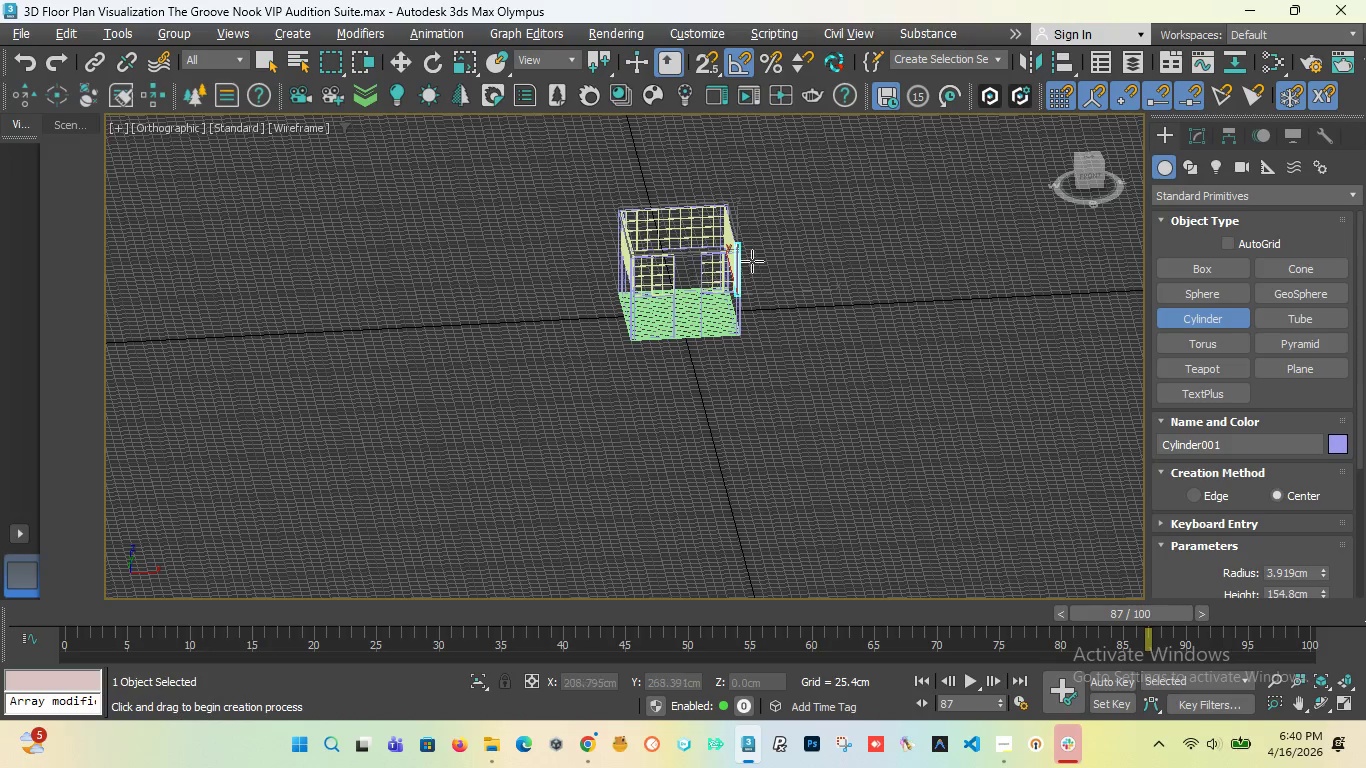 
scroll: coordinate [691, 269], scroll_direction: up, amount: 6.0
 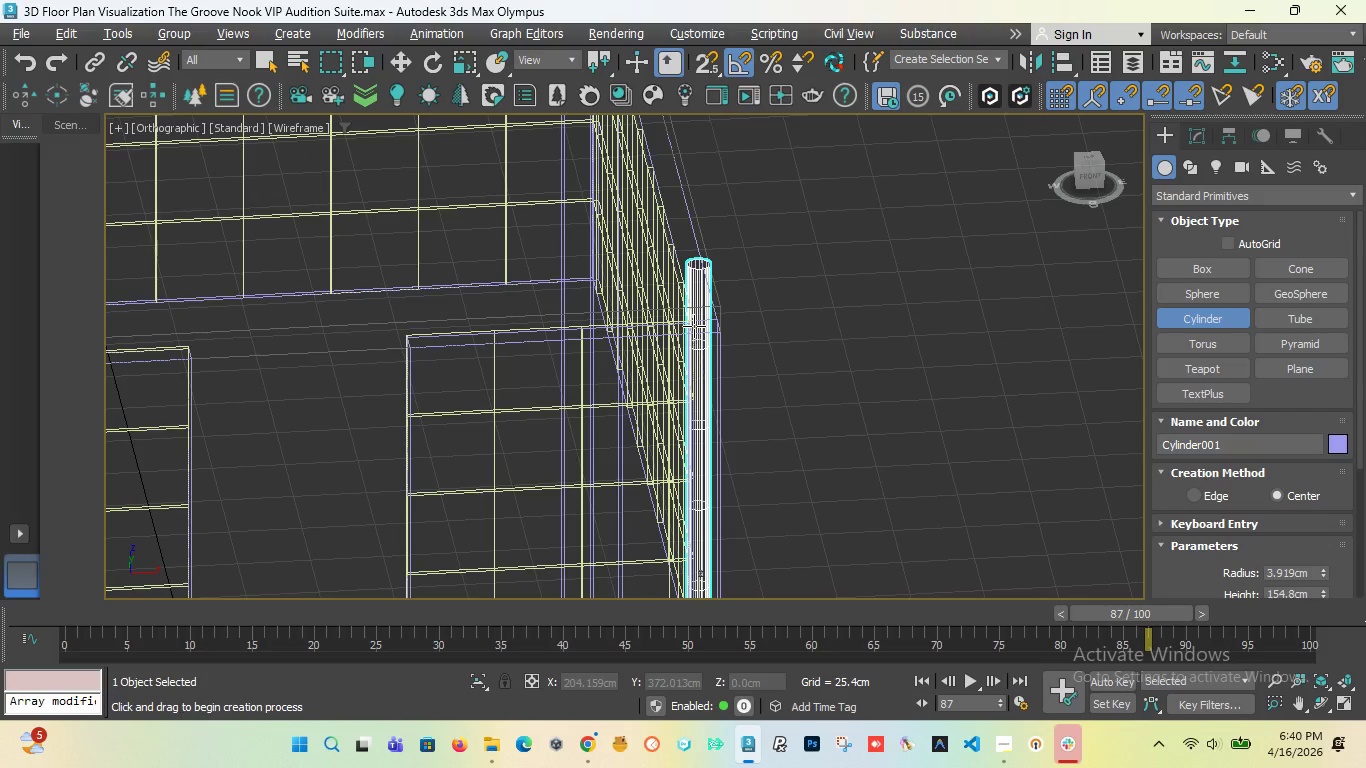 
key(T)
 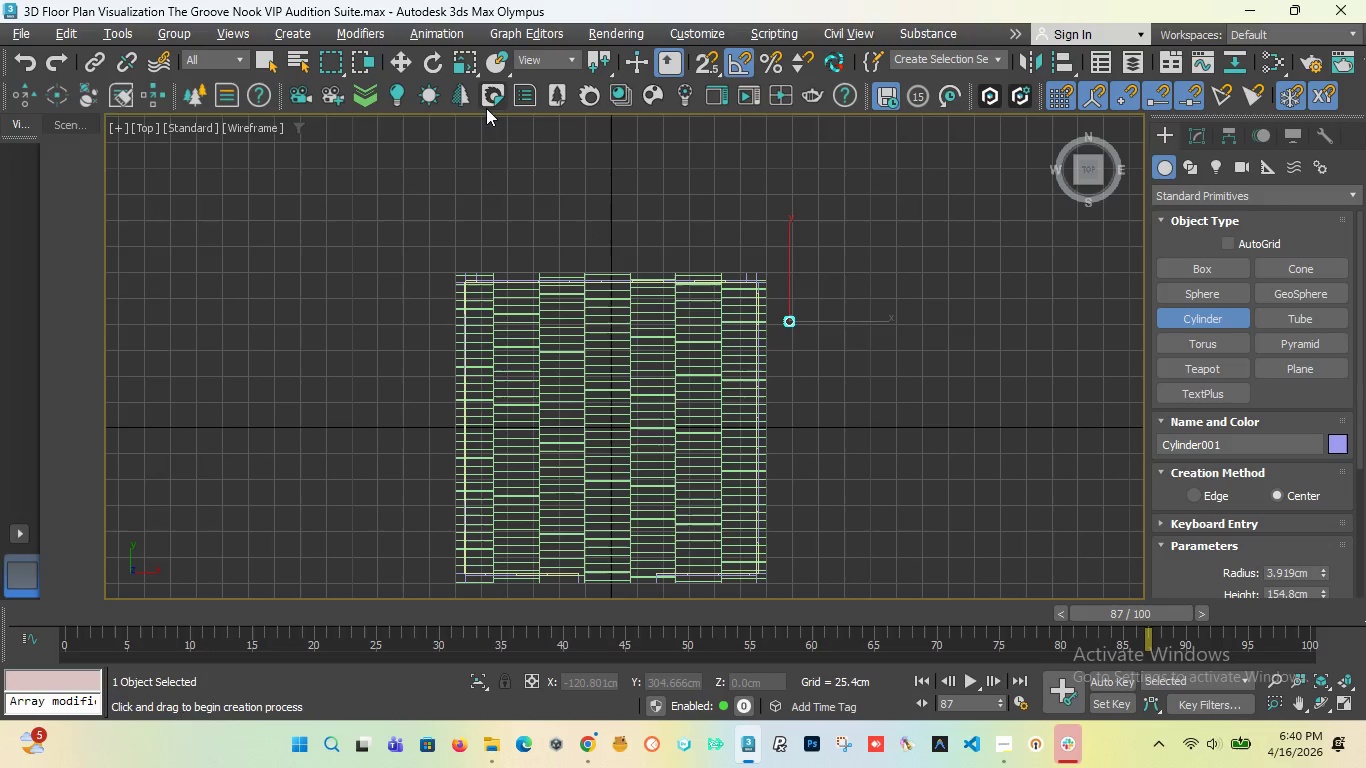 
left_click([438, 63])
 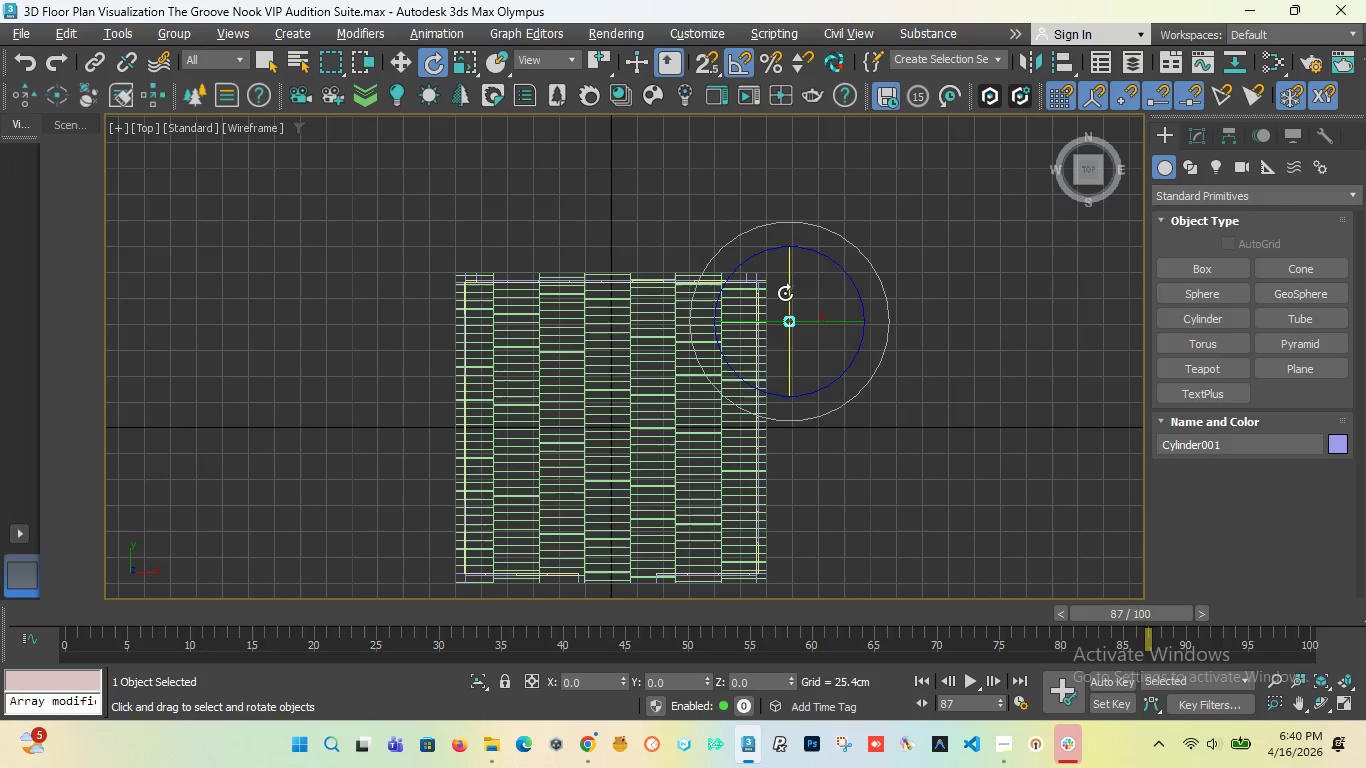 
left_click_drag(start_coordinate=[786, 294], to_coordinate=[788, 283])
 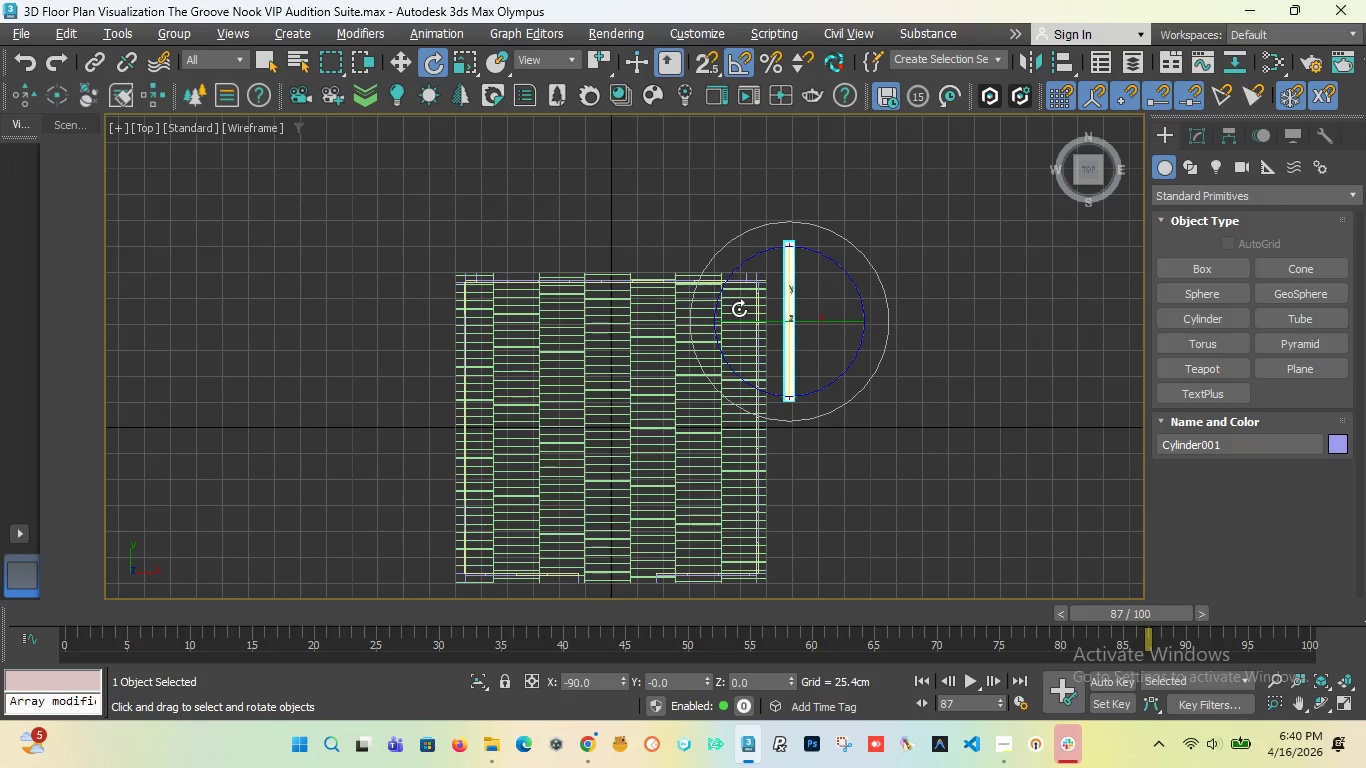 
scroll: coordinate [739, 309], scroll_direction: up, amount: 1.0
 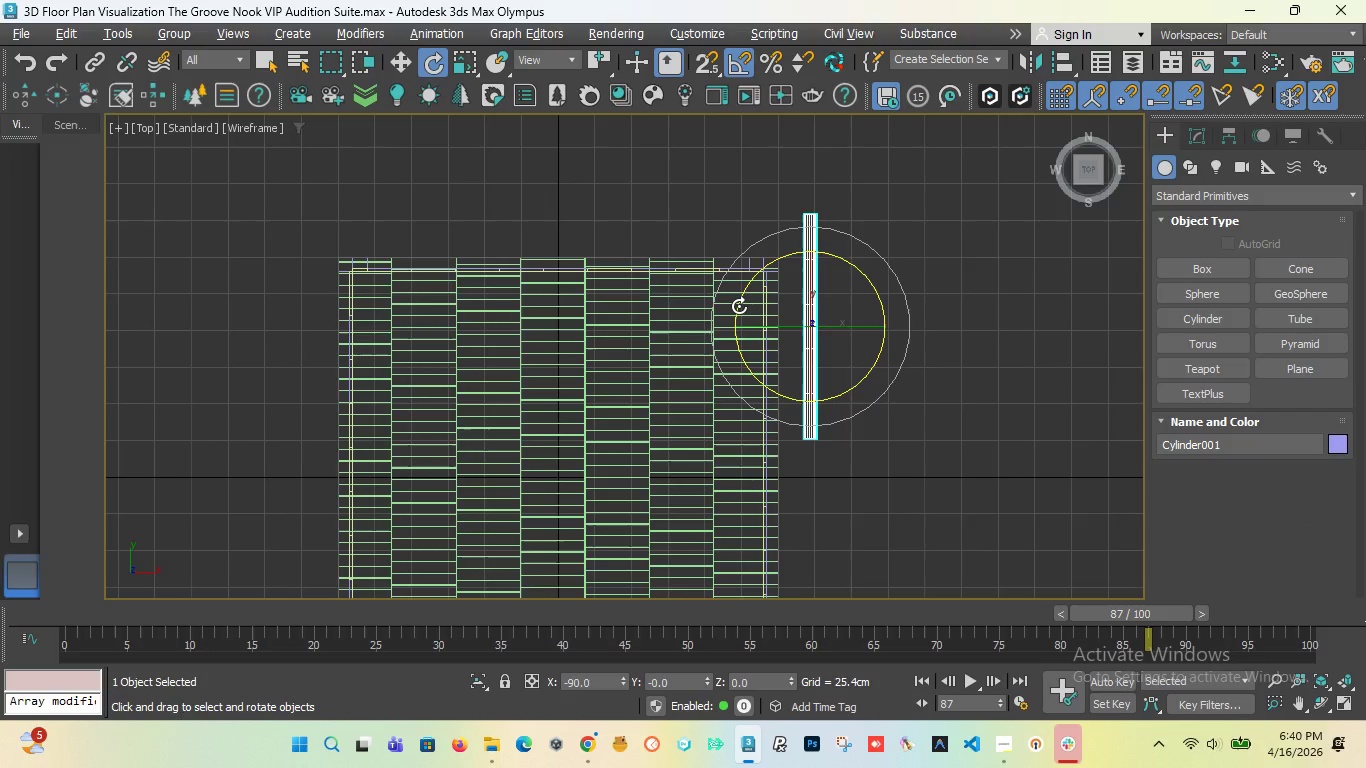 
key(T)
 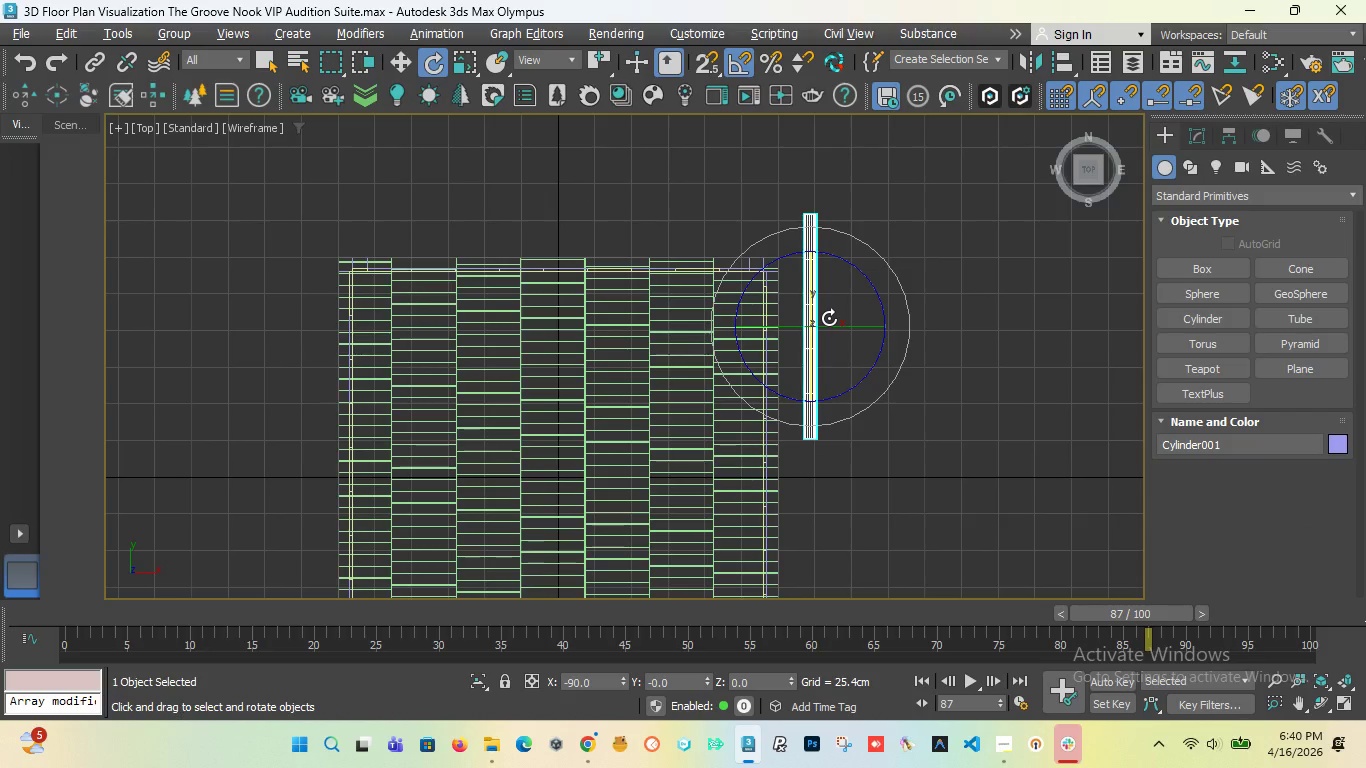 
key(W)
 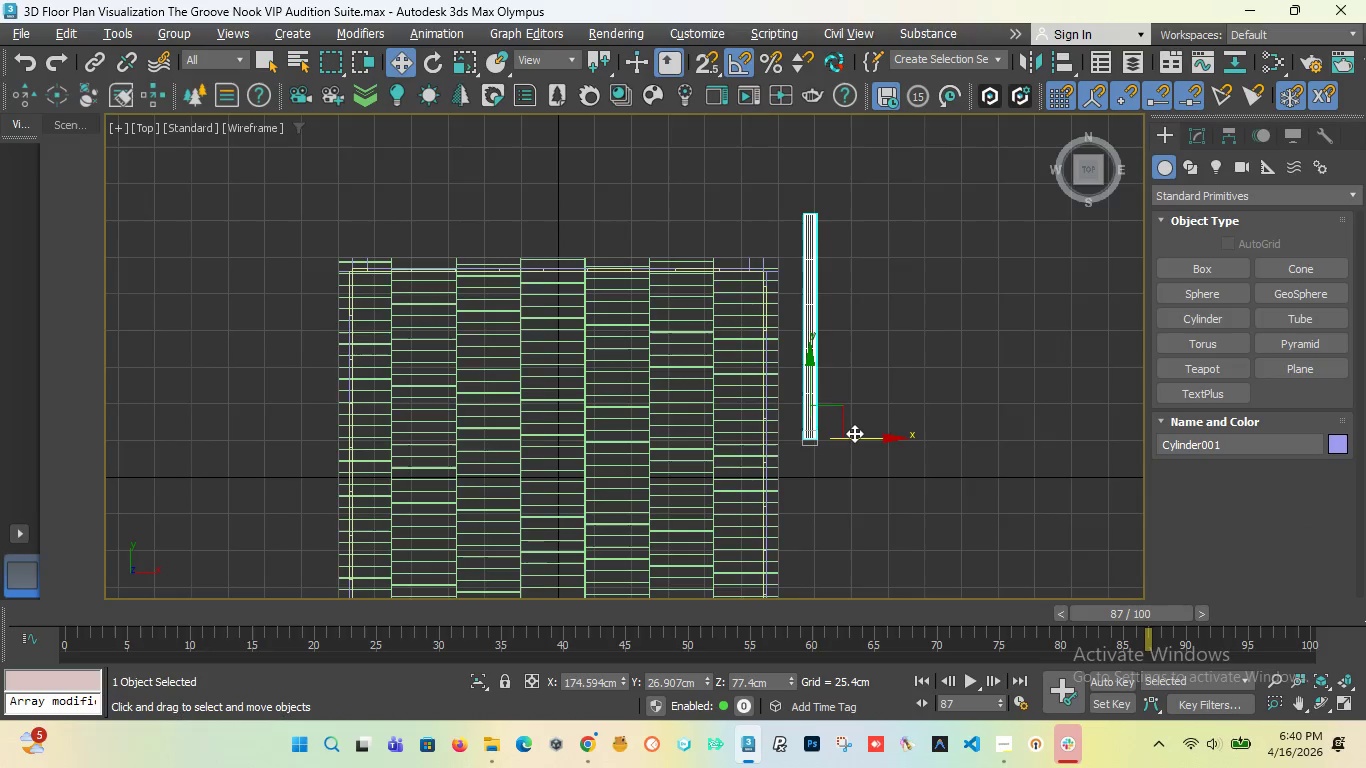 
left_click_drag(start_coordinate=[854, 437], to_coordinate=[535, 491])
 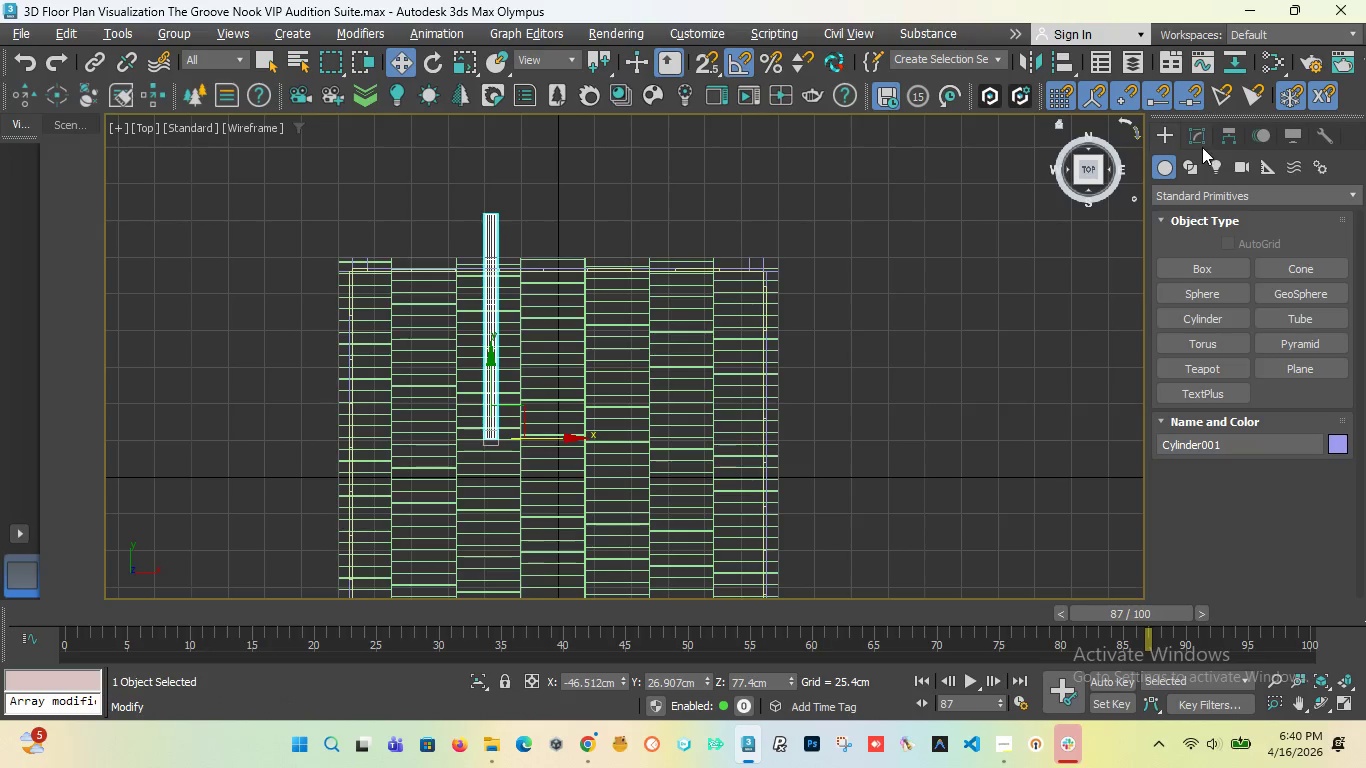 
left_click([1238, 131])
 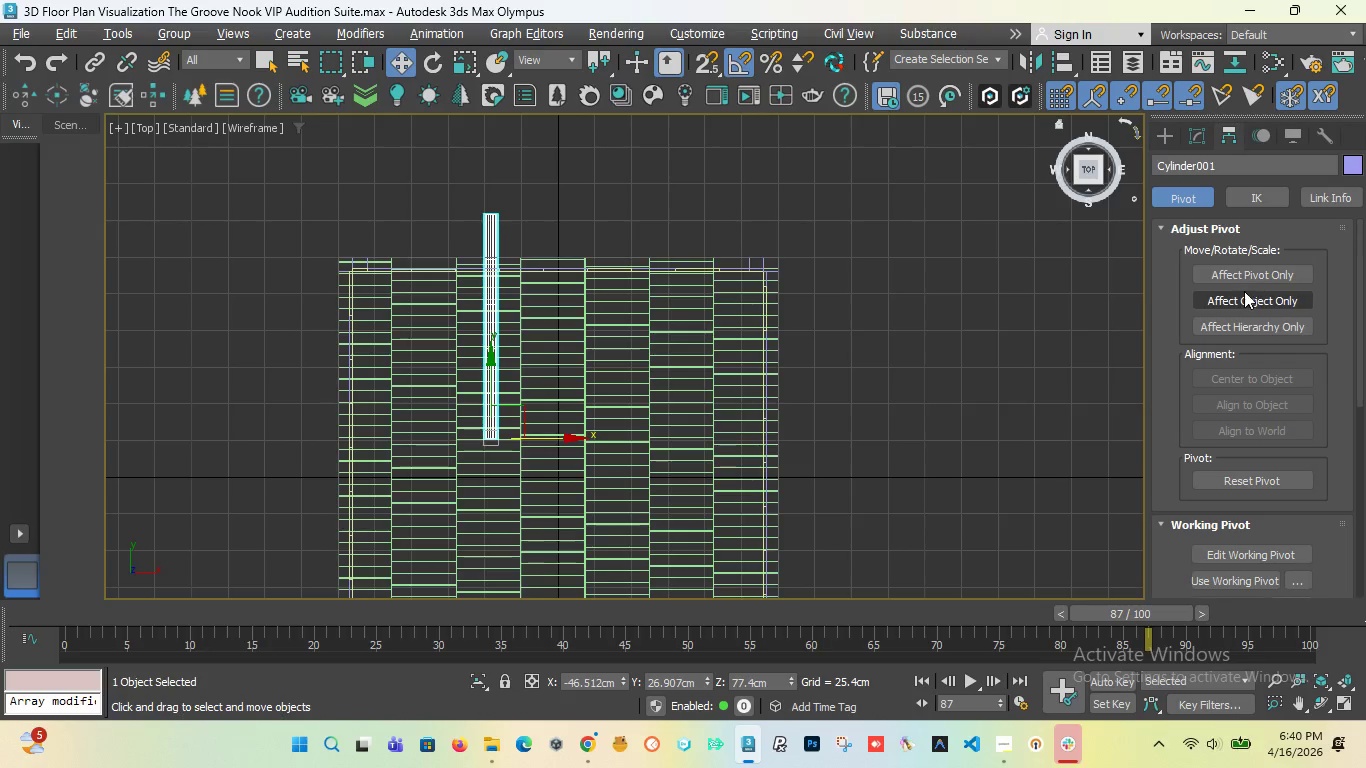 
left_click([1240, 279])
 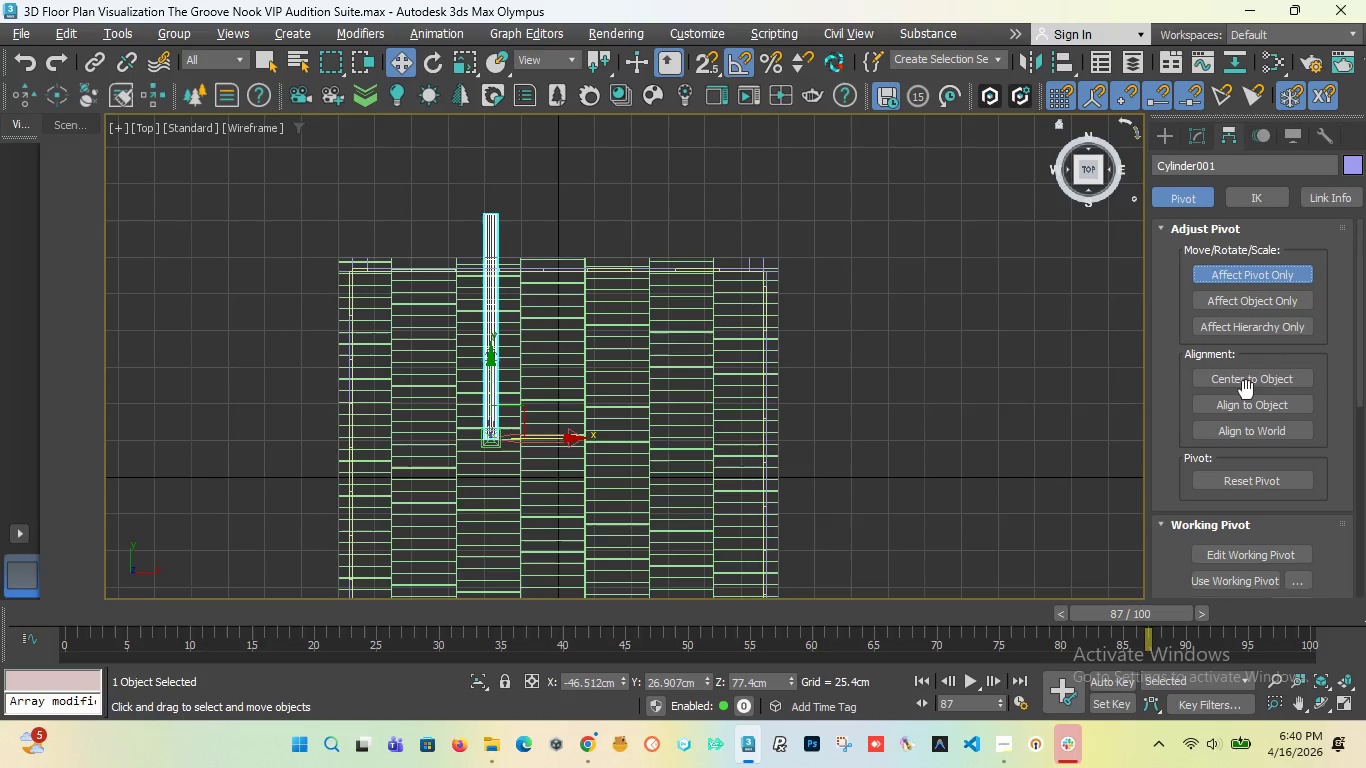 
left_click([1244, 386])
 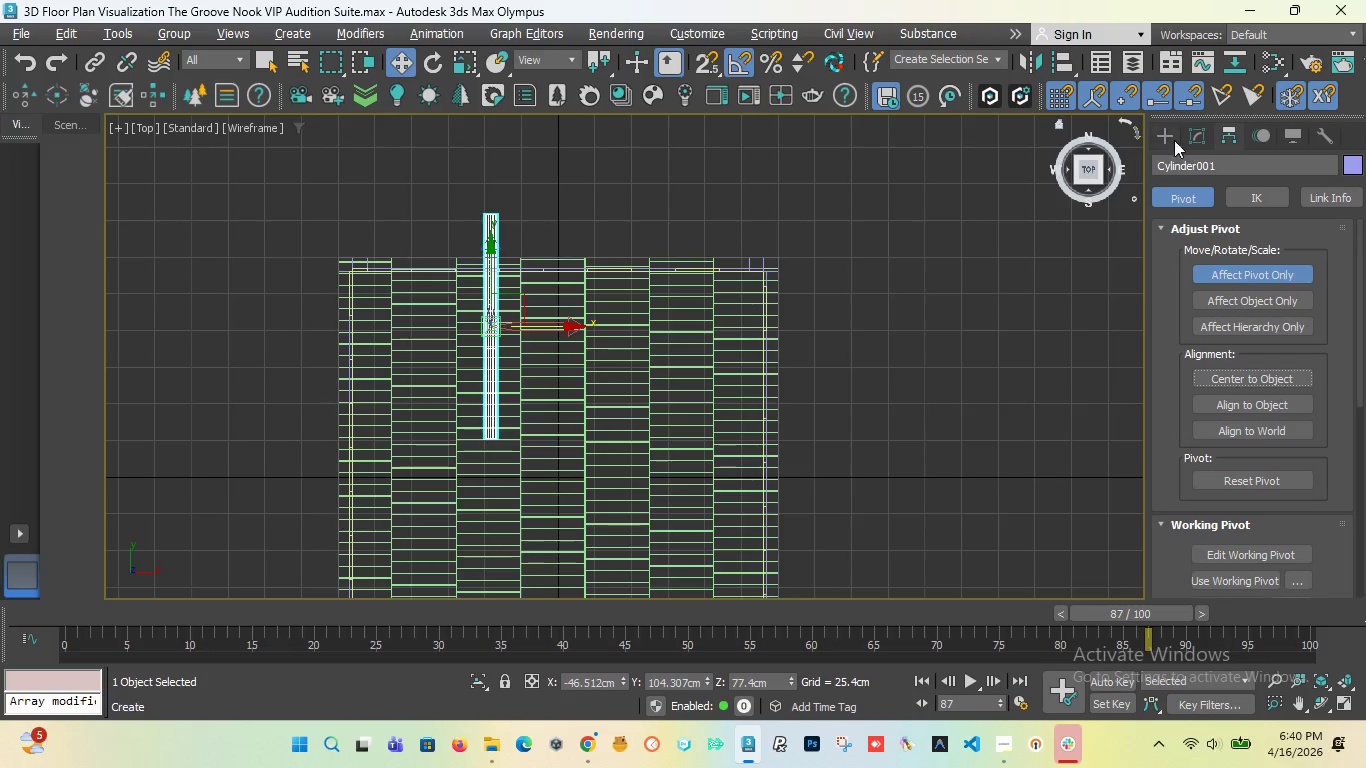 
left_click([1161, 127])
 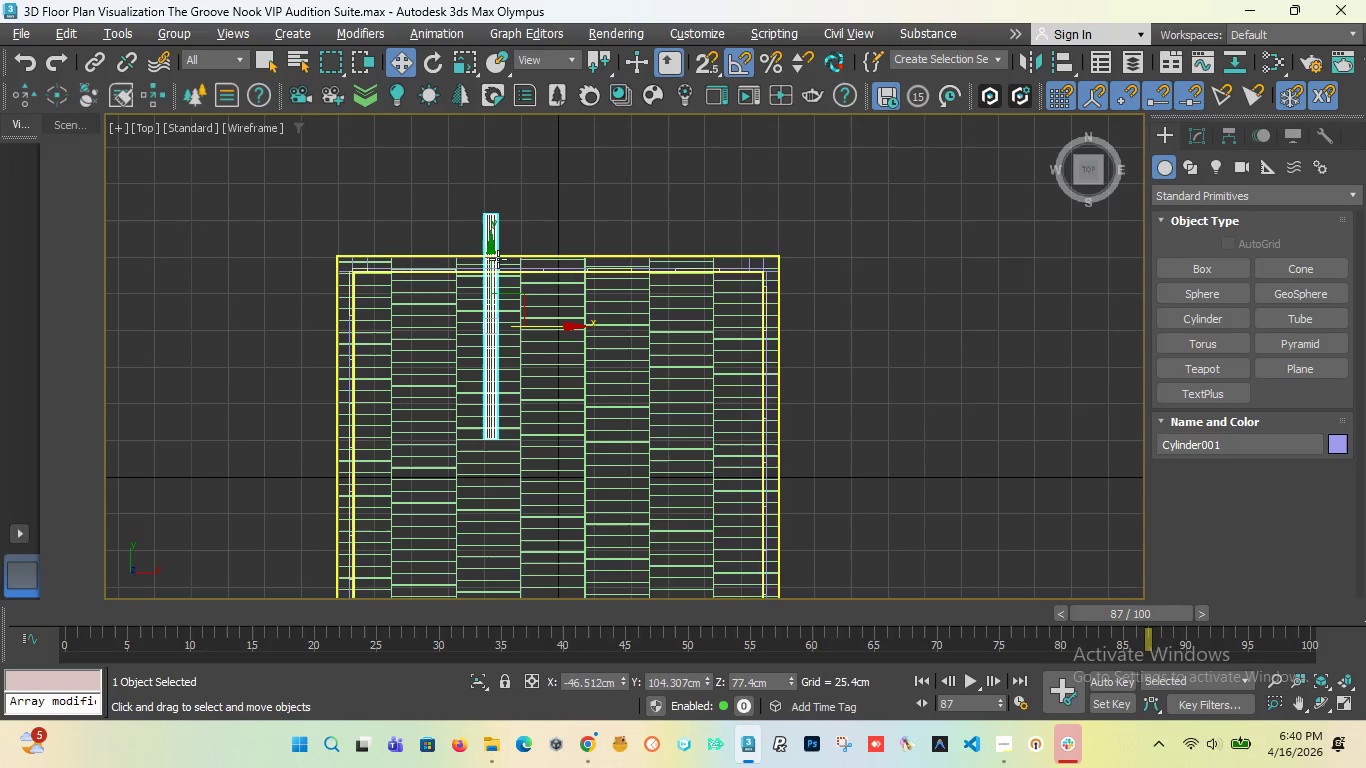 
left_click_drag(start_coordinate=[492, 255], to_coordinate=[482, 389])
 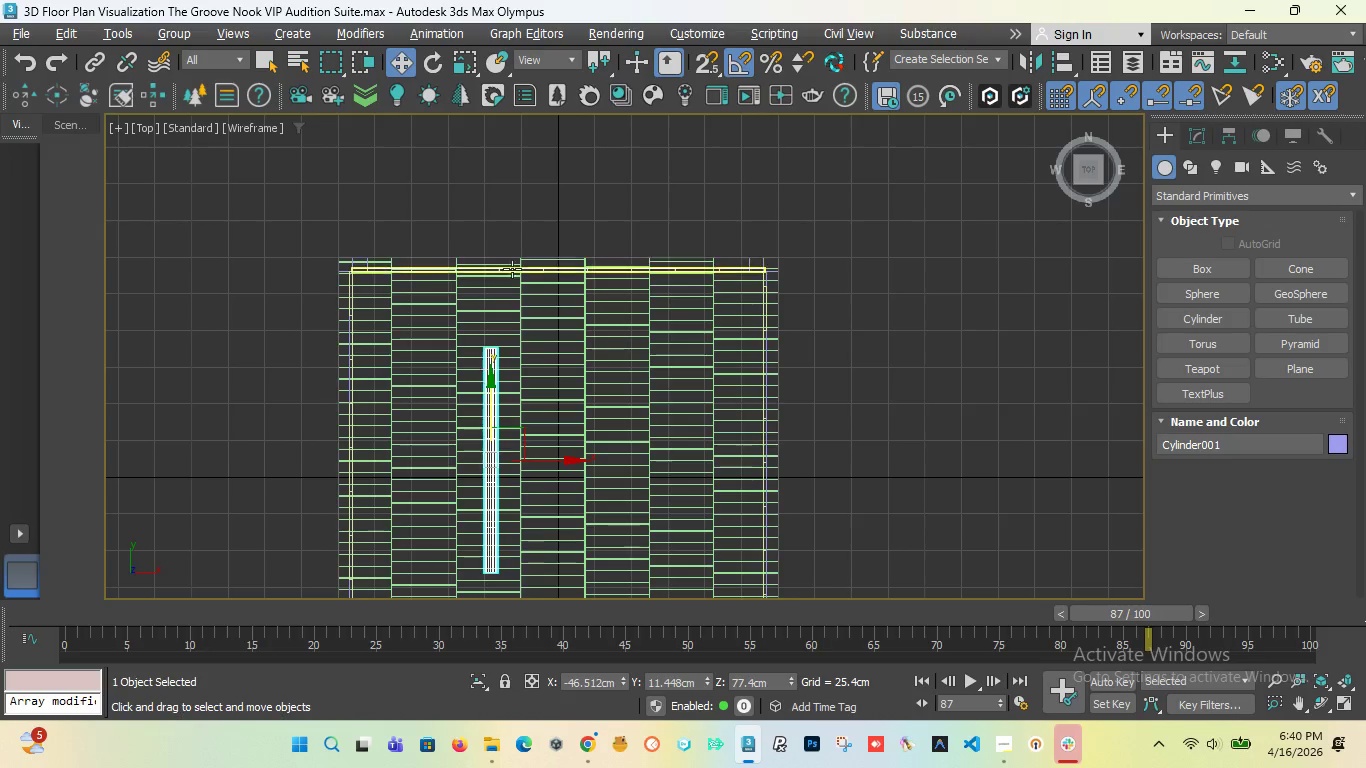 
scroll: coordinate [495, 315], scroll_direction: up, amount: 3.0
 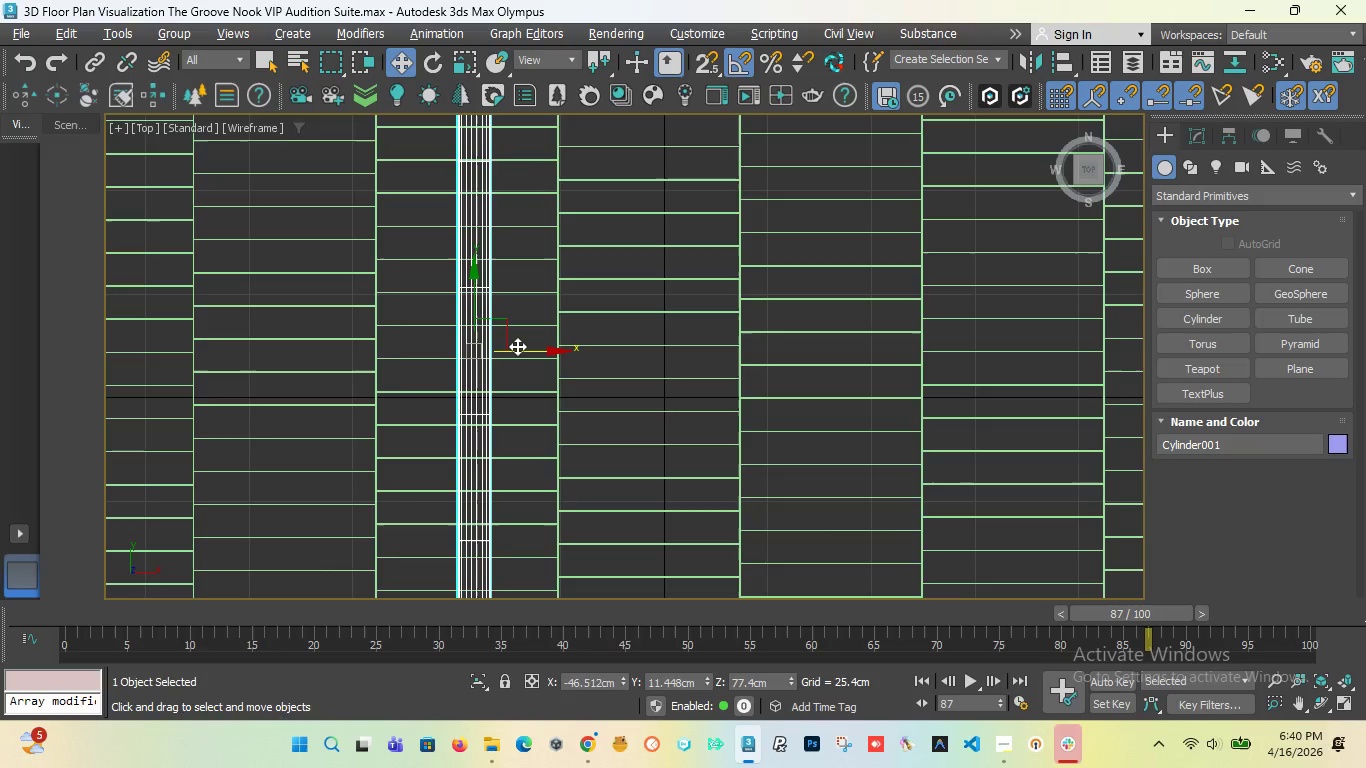 
left_click_drag(start_coordinate=[517, 346], to_coordinate=[450, 347])
 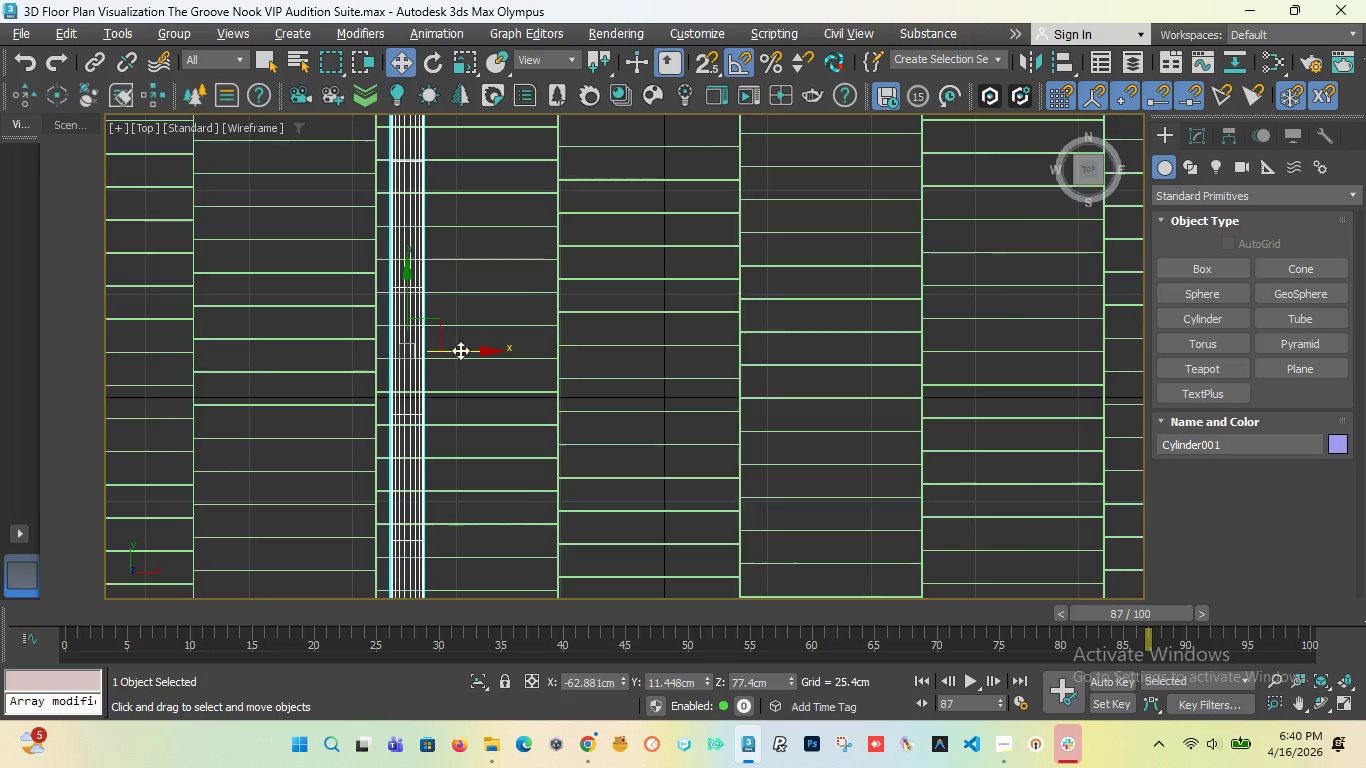 
scroll: coordinate [466, 340], scroll_direction: down, amount: 3.0
 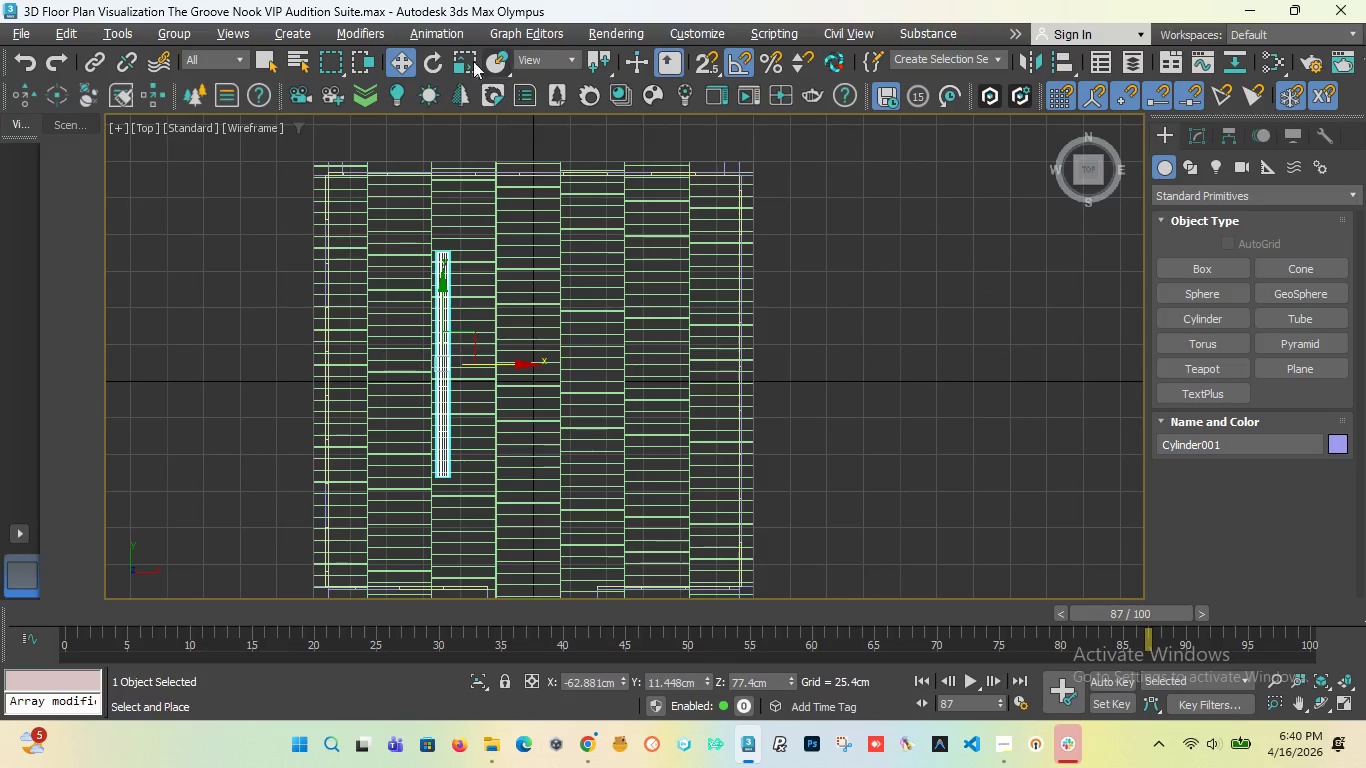 
left_click([464, 67])
 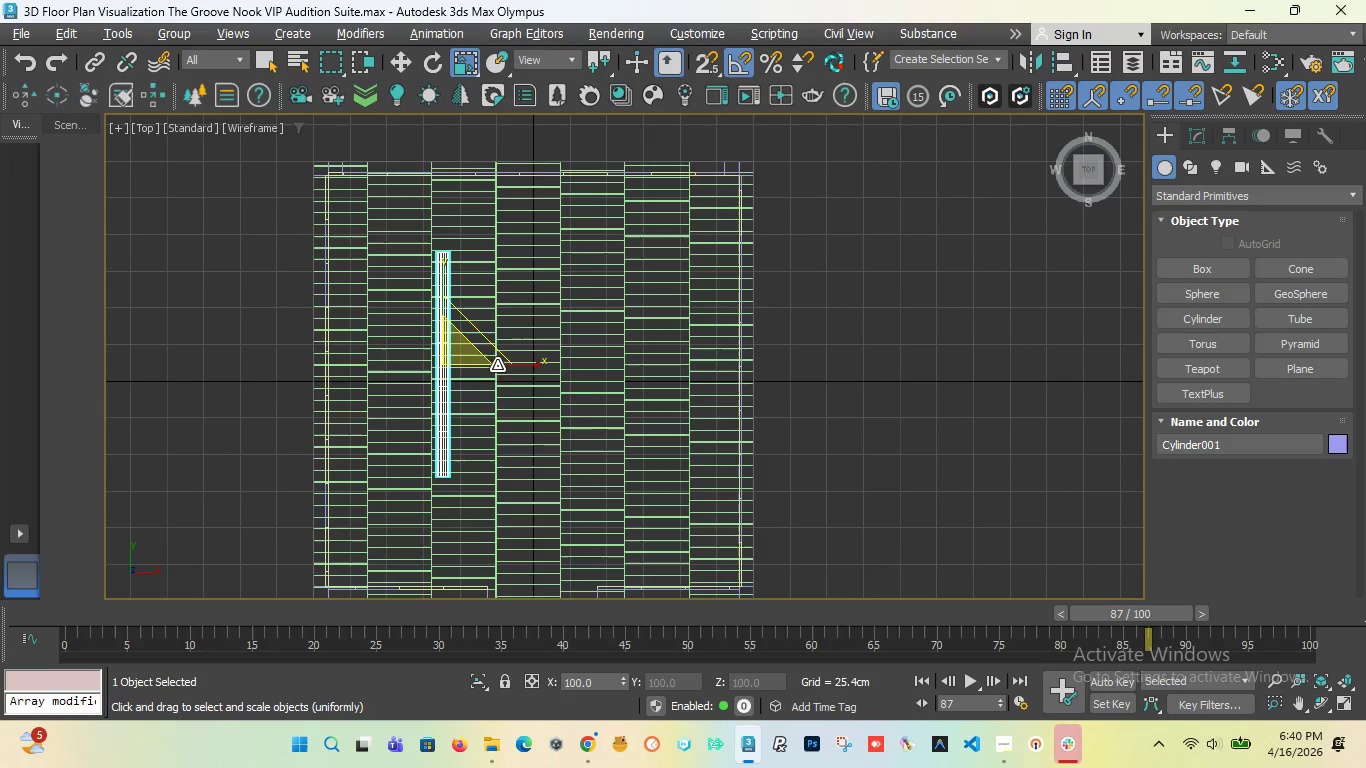 
left_click_drag(start_coordinate=[506, 366], to_coordinate=[436, 369])
 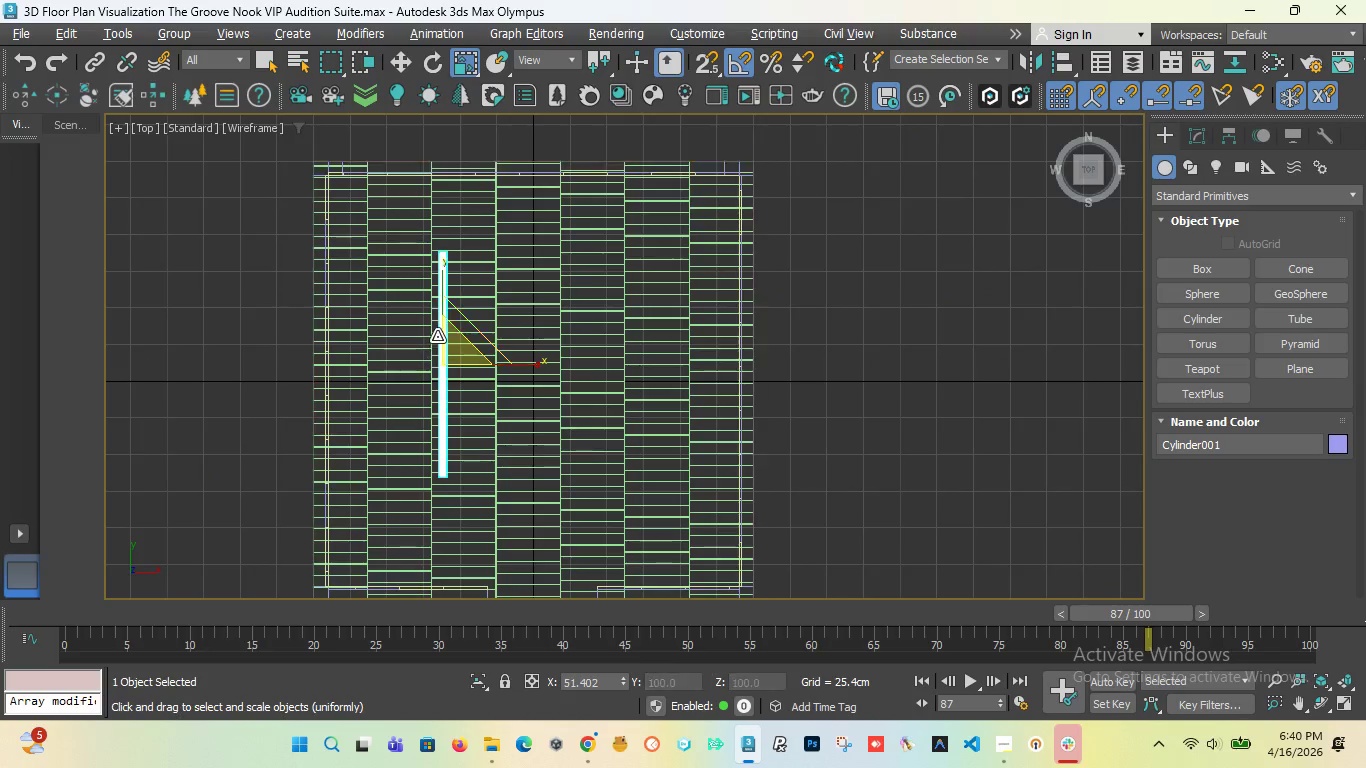 
scroll: coordinate [437, 336], scroll_direction: none, amount: 0.0
 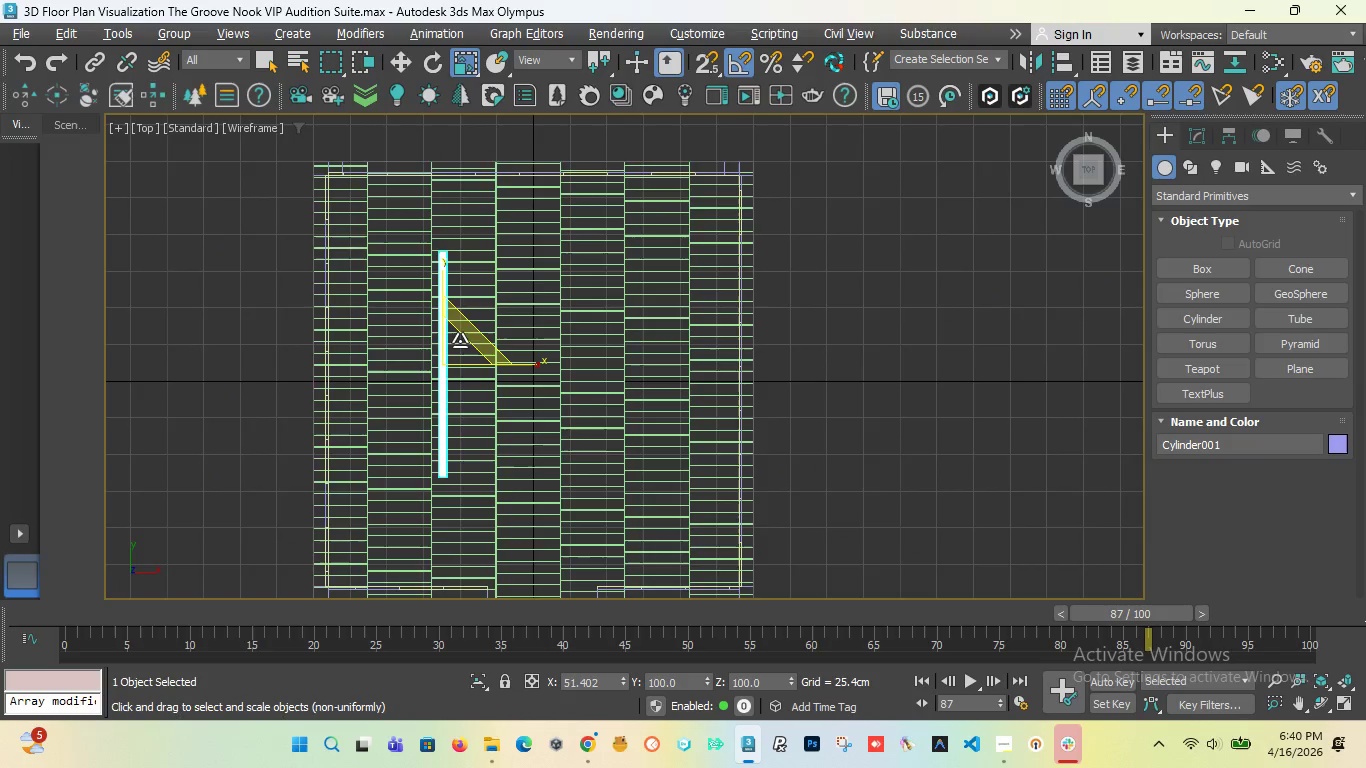 
scroll: coordinate [460, 327], scroll_direction: up, amount: 3.0
 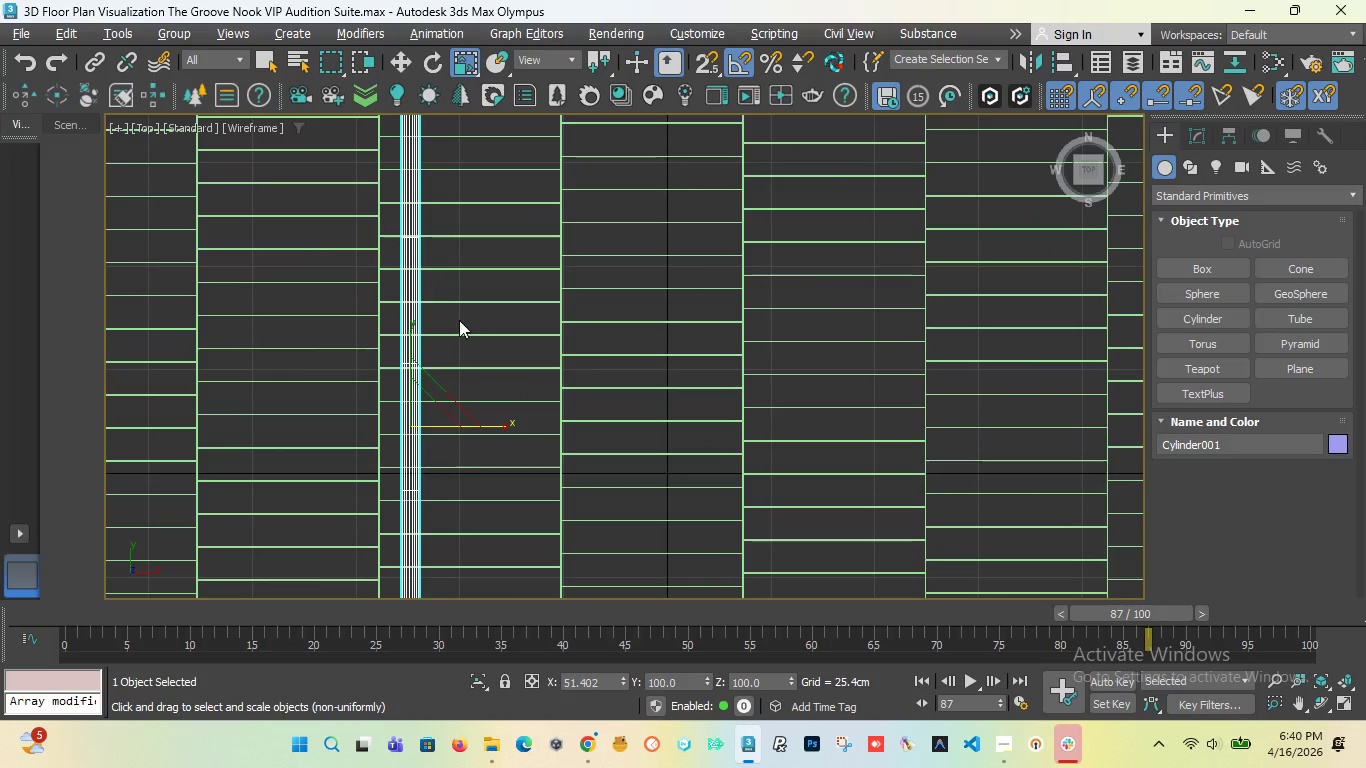 
scroll: coordinate [457, 314], scroll_direction: down, amount: 4.0
 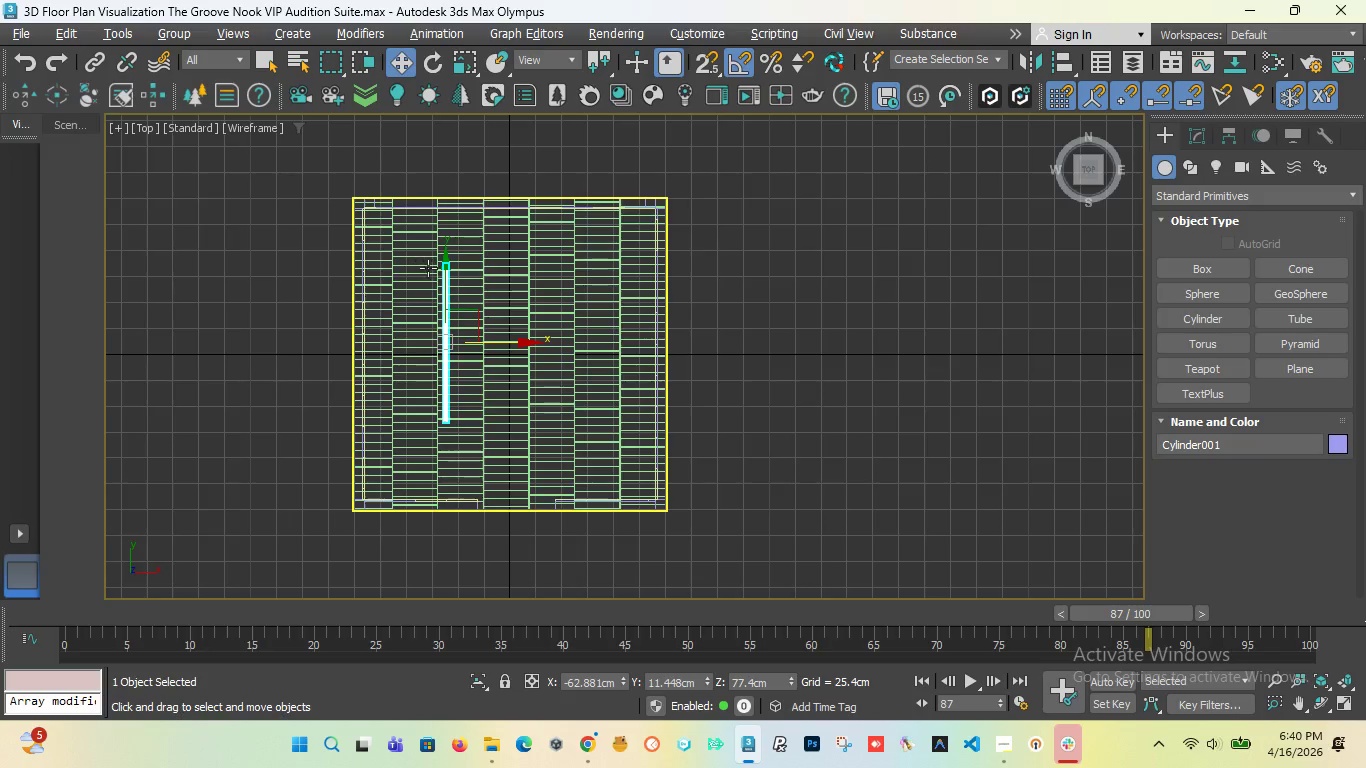 
left_click_drag(start_coordinate=[442, 293], to_coordinate=[437, 266])
 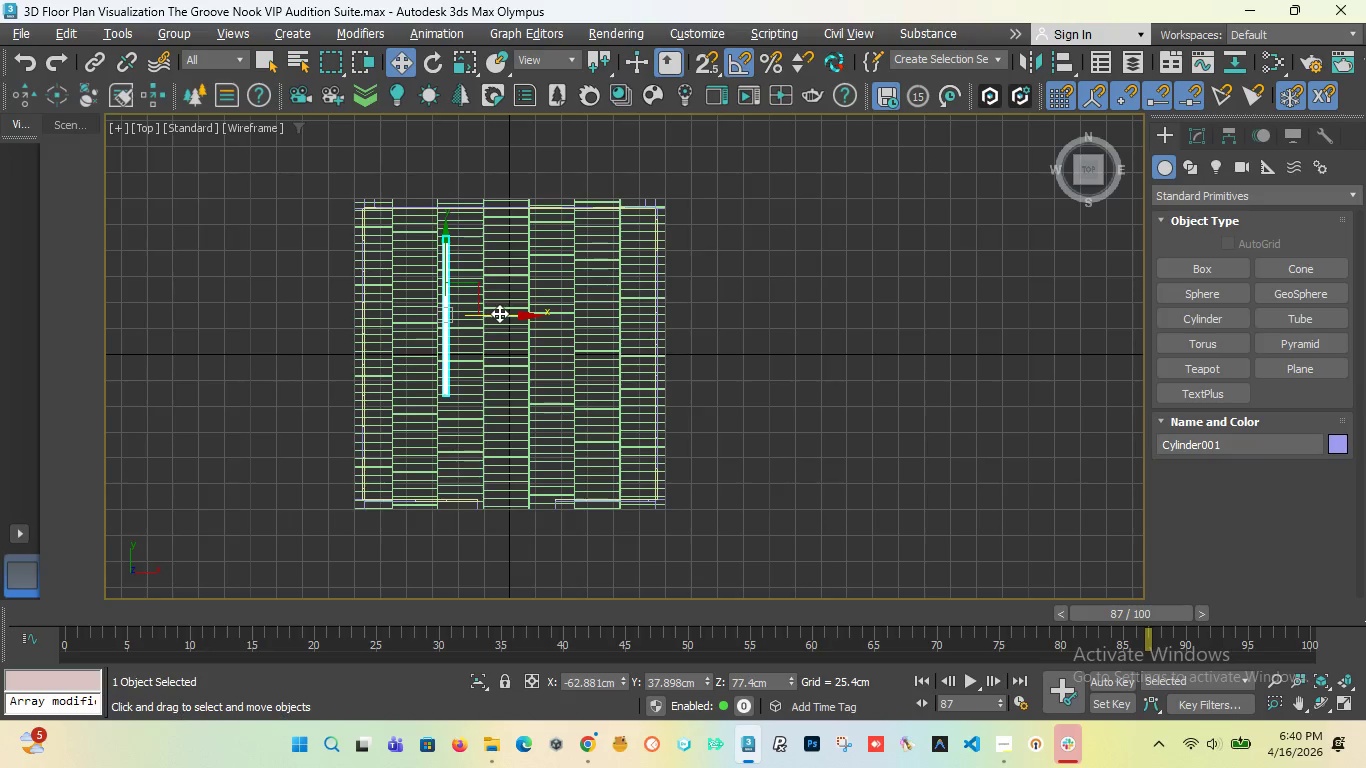 
hold_key(key=ShiftLeft, duration=1.88)
left_click_drag(start_coordinate=[498, 313], to_coordinate=[620, 352])
 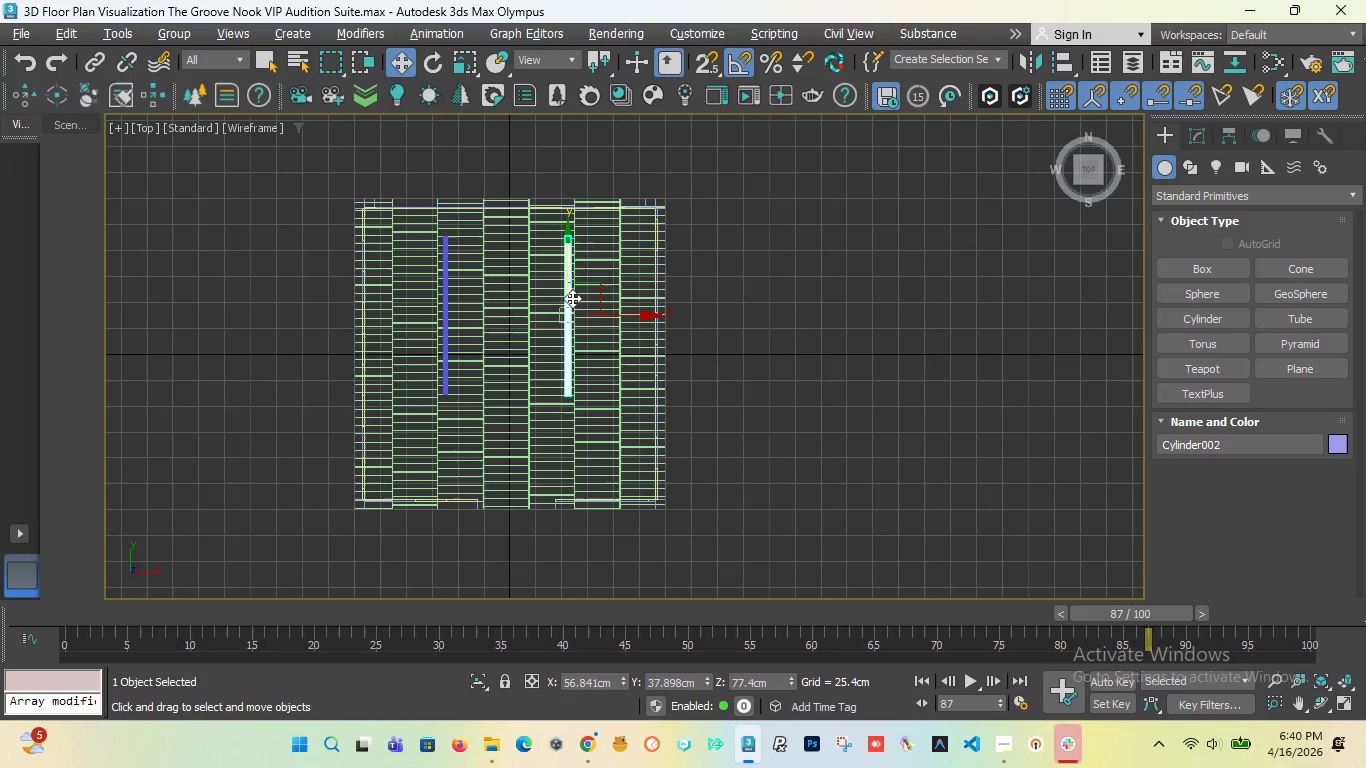 
left_click_drag(start_coordinate=[569, 274], to_coordinate=[567, 323])
 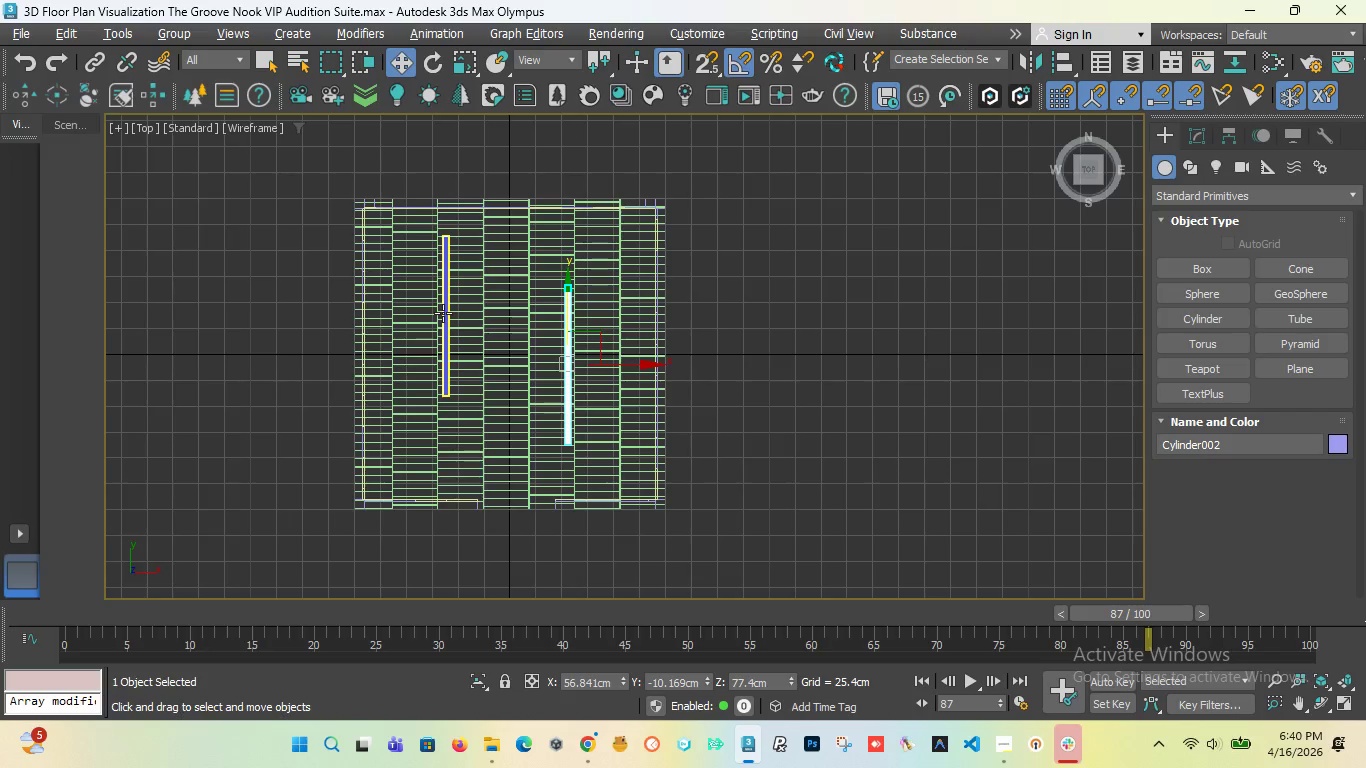 
hold_key(key=ControlLeft, duration=0.42)
left_click([443, 313])
 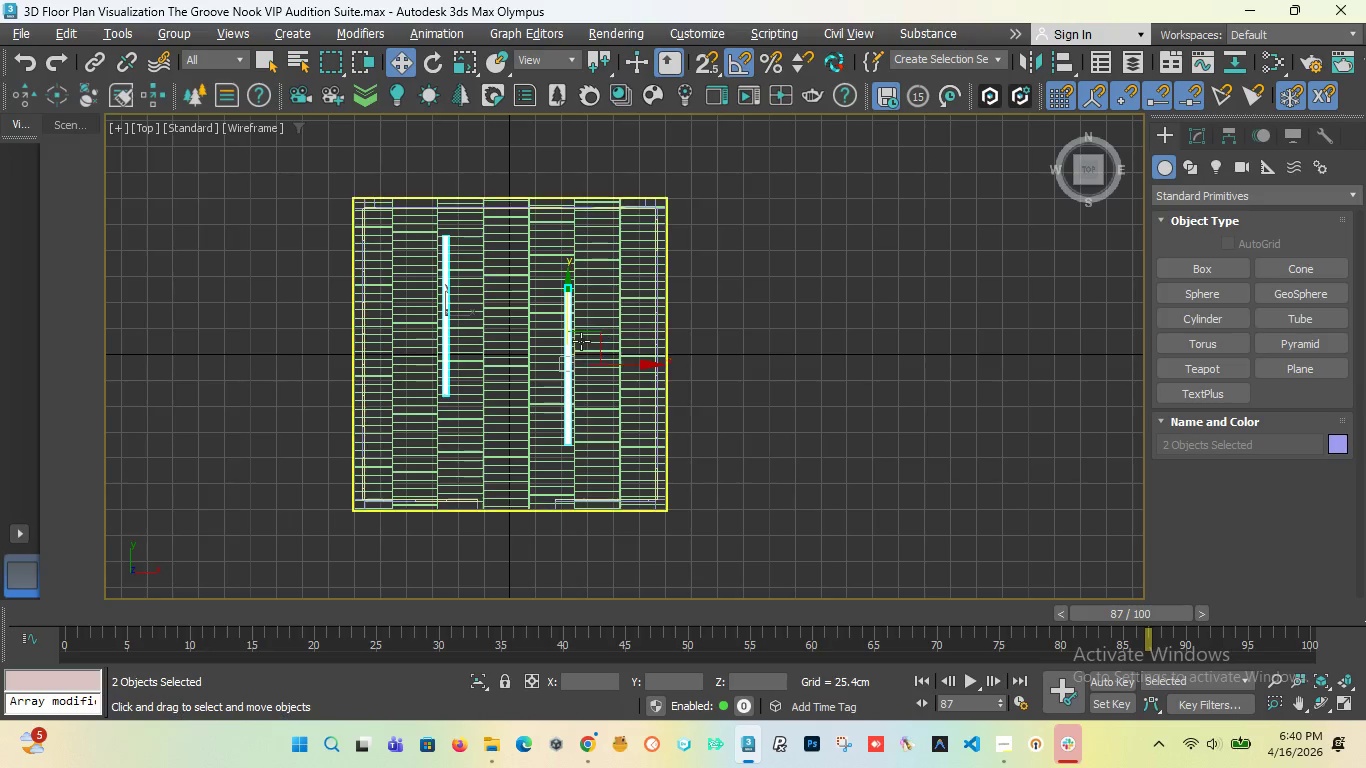 
left_click([572, 312])
 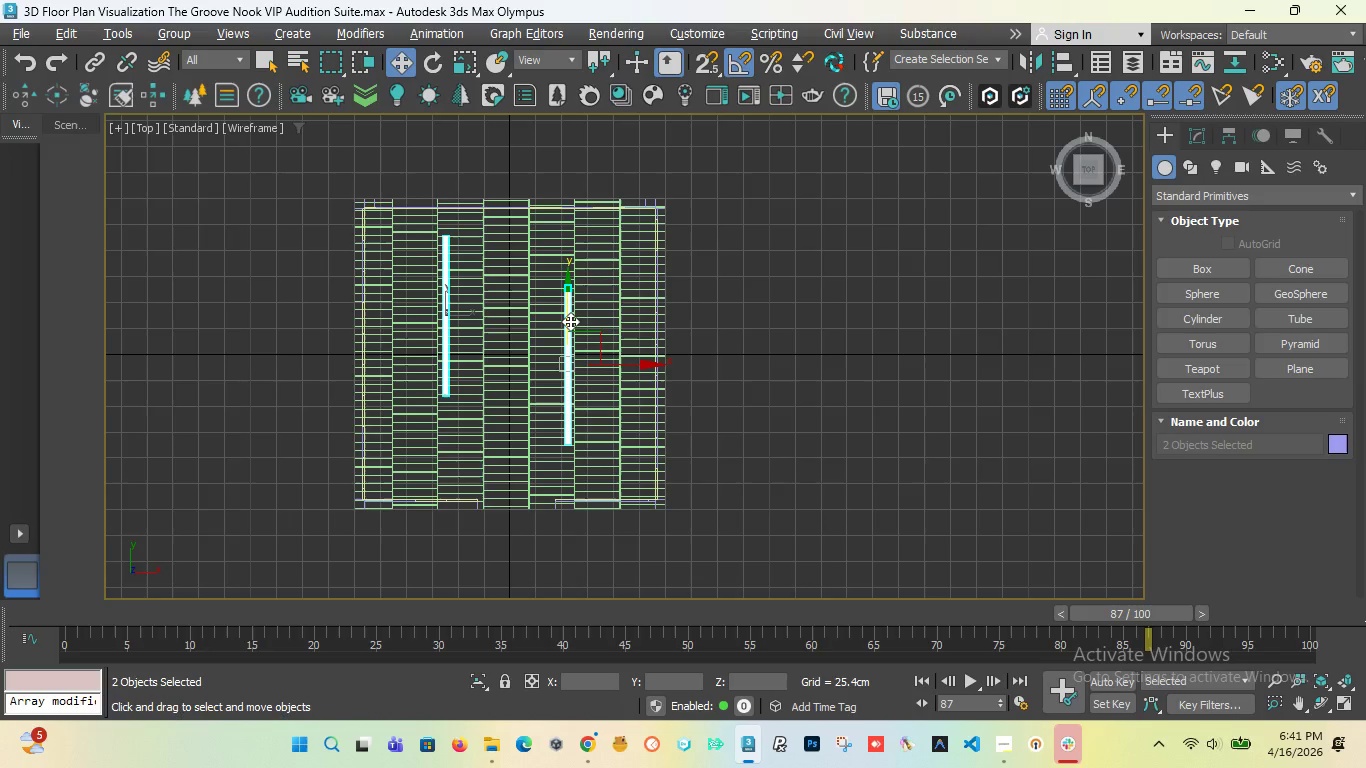 
left_click([570, 321])
 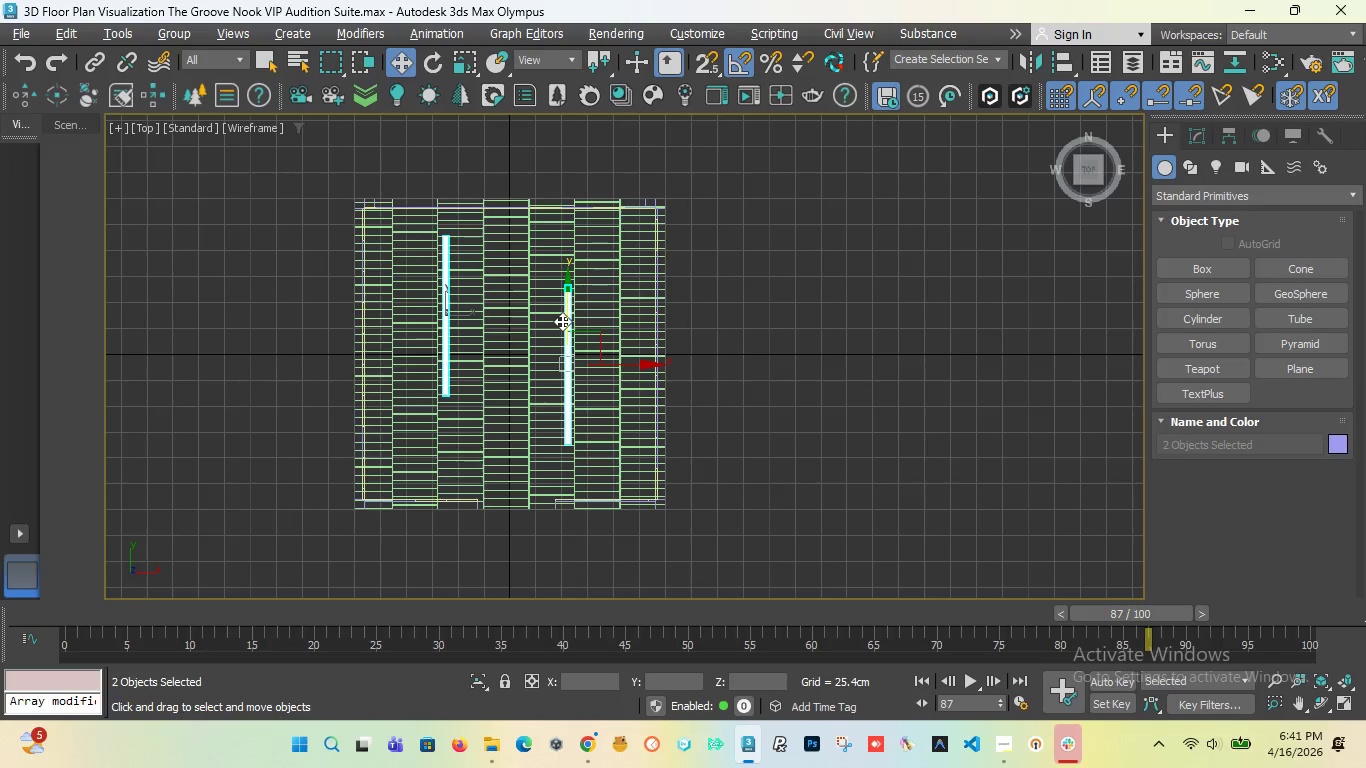 
left_click([562, 321])
 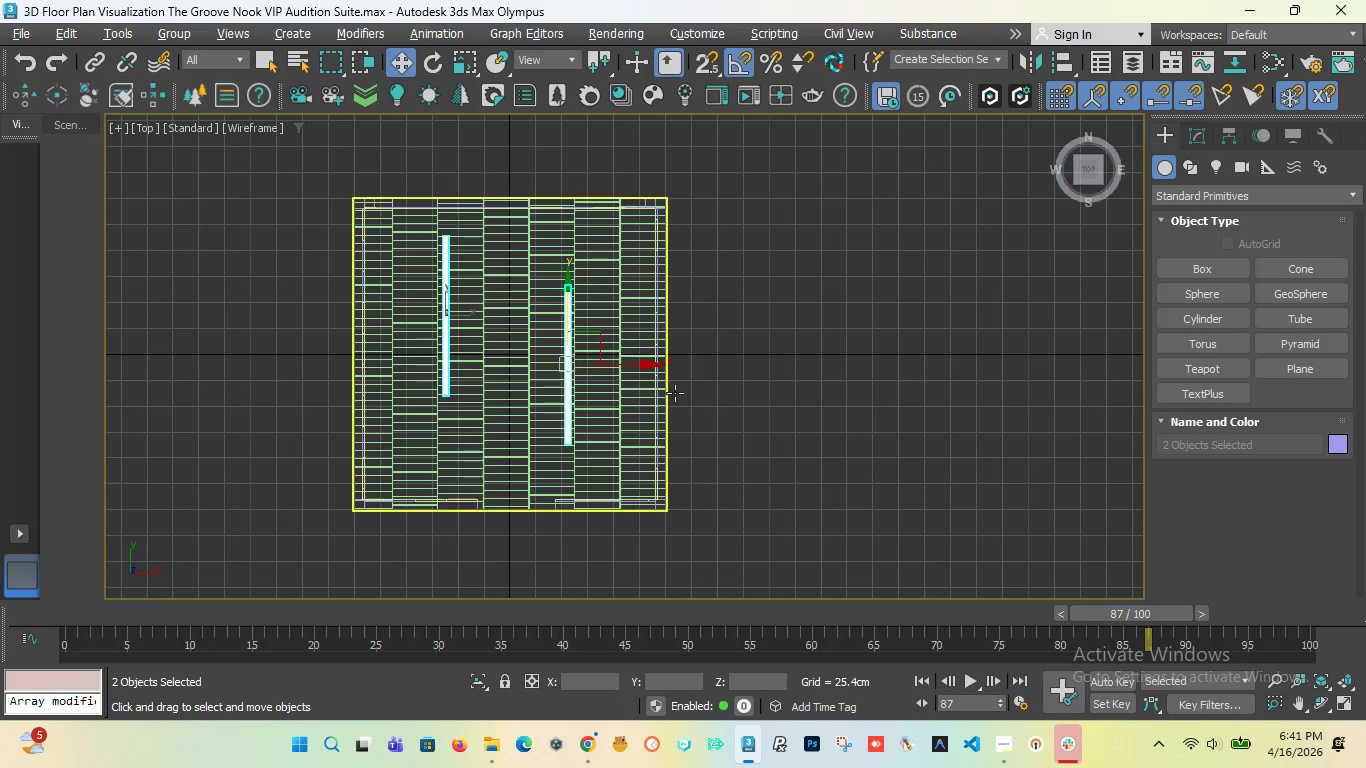 
left_click_drag(start_coordinate=[905, 413], to_coordinate=[900, 413])
 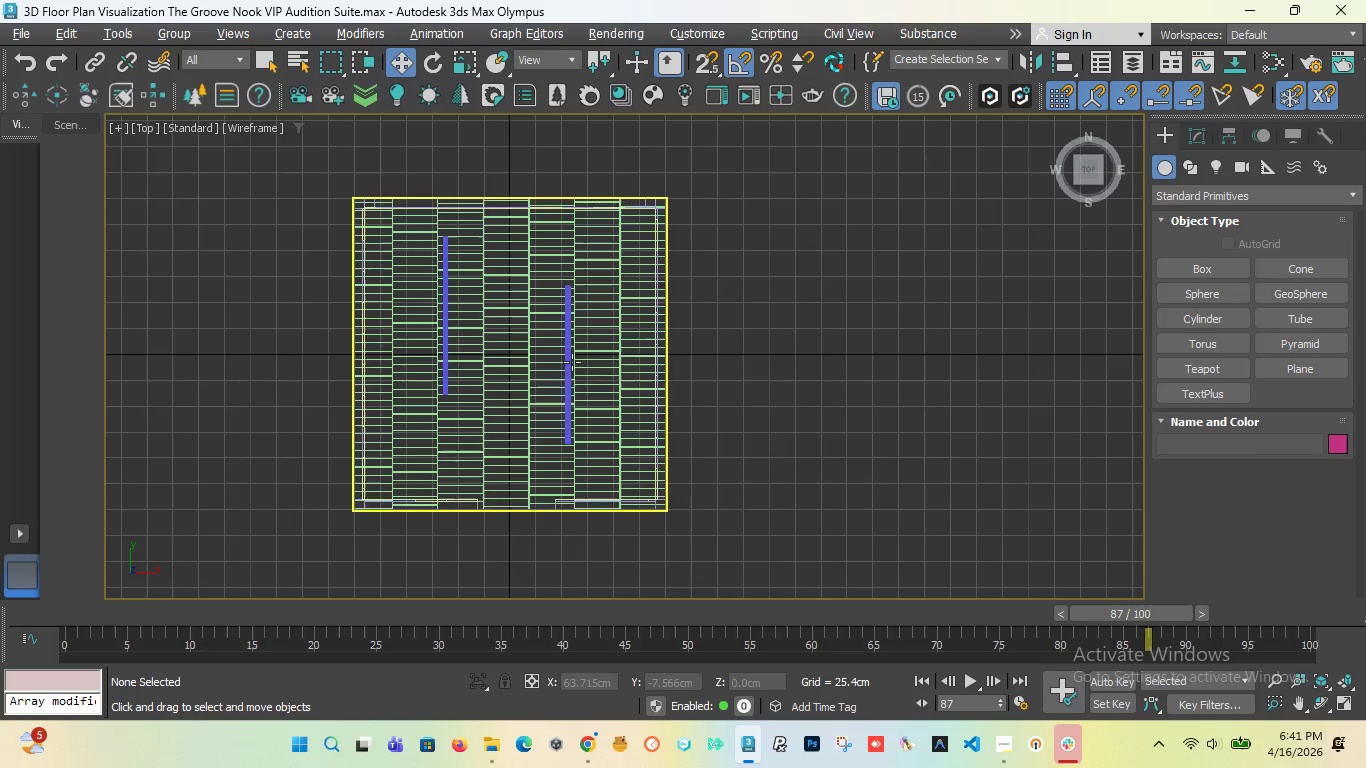 
left_click([570, 362])
 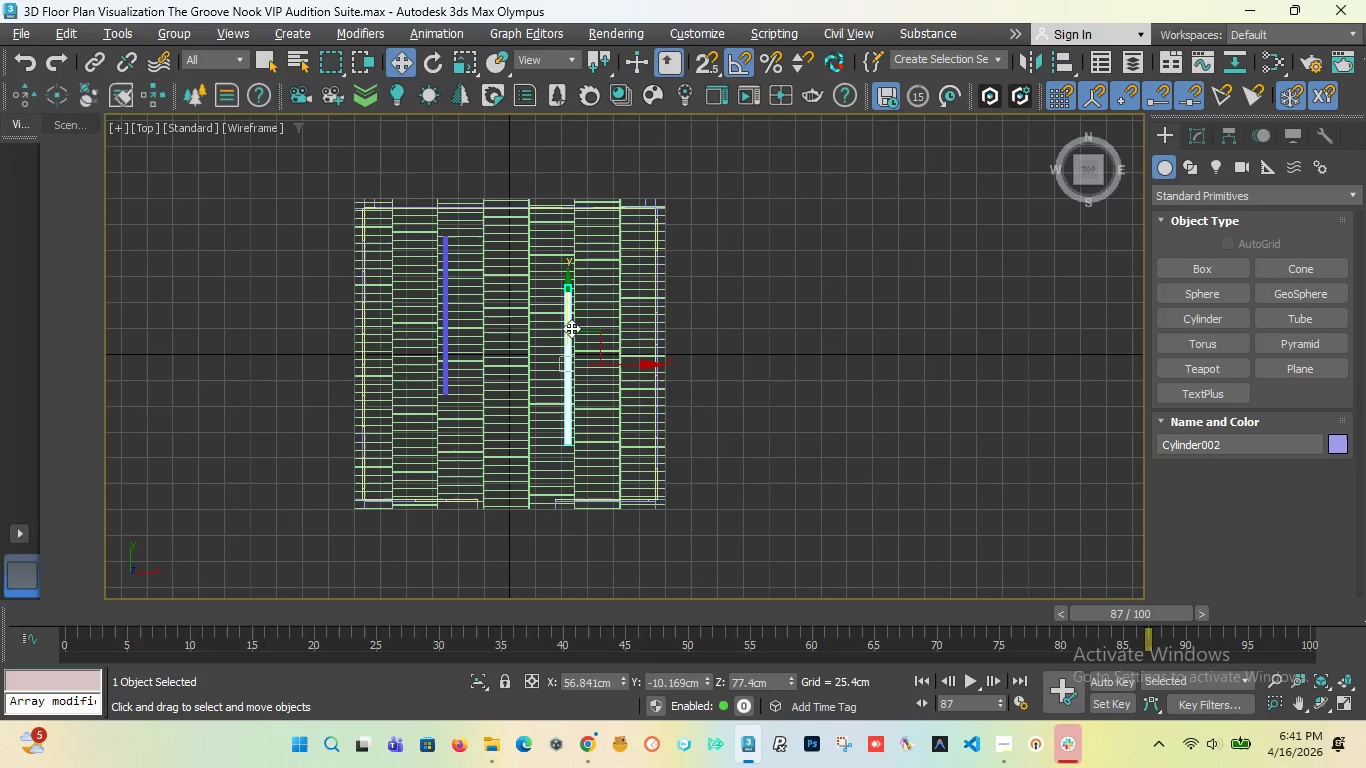 
left_click_drag(start_coordinate=[571, 326], to_coordinate=[572, 340])
 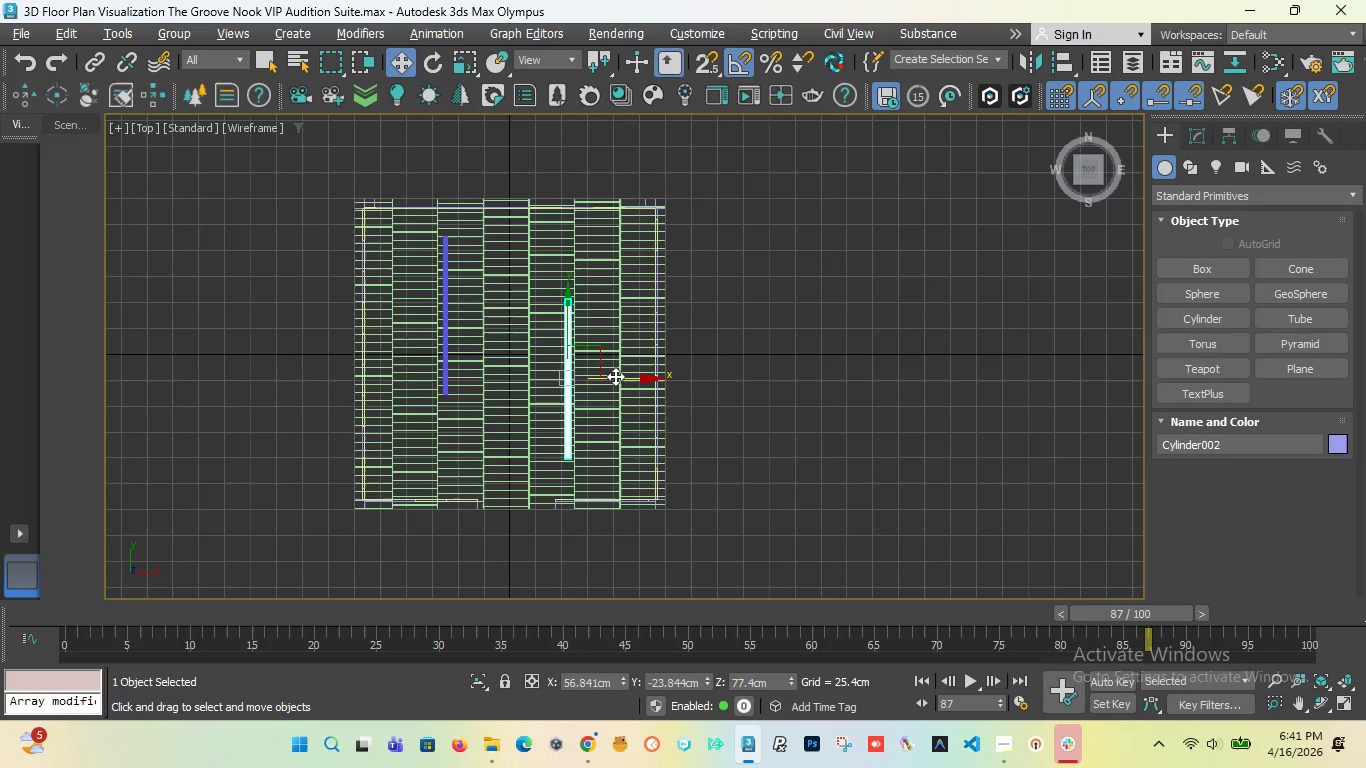 
left_click_drag(start_coordinate=[615, 376], to_coordinate=[643, 381])
 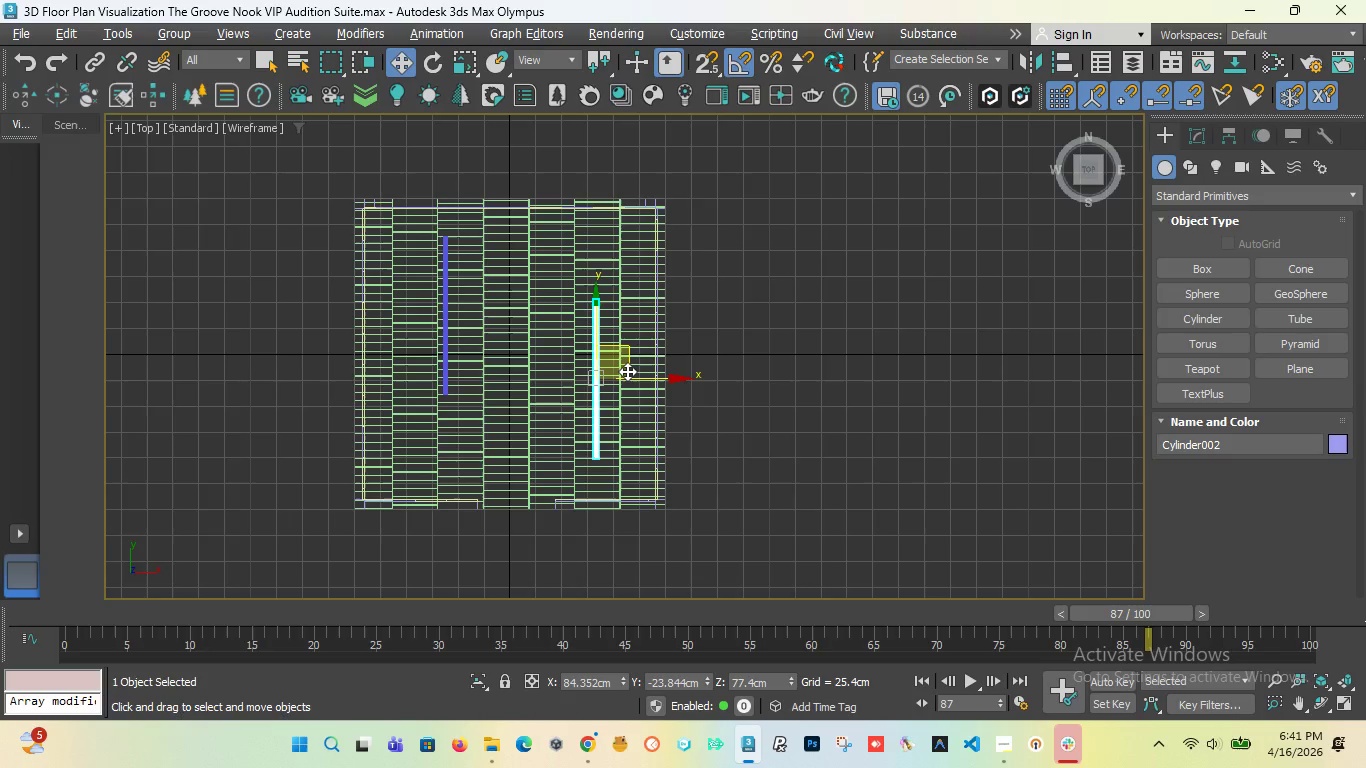 
wait(5.58)
 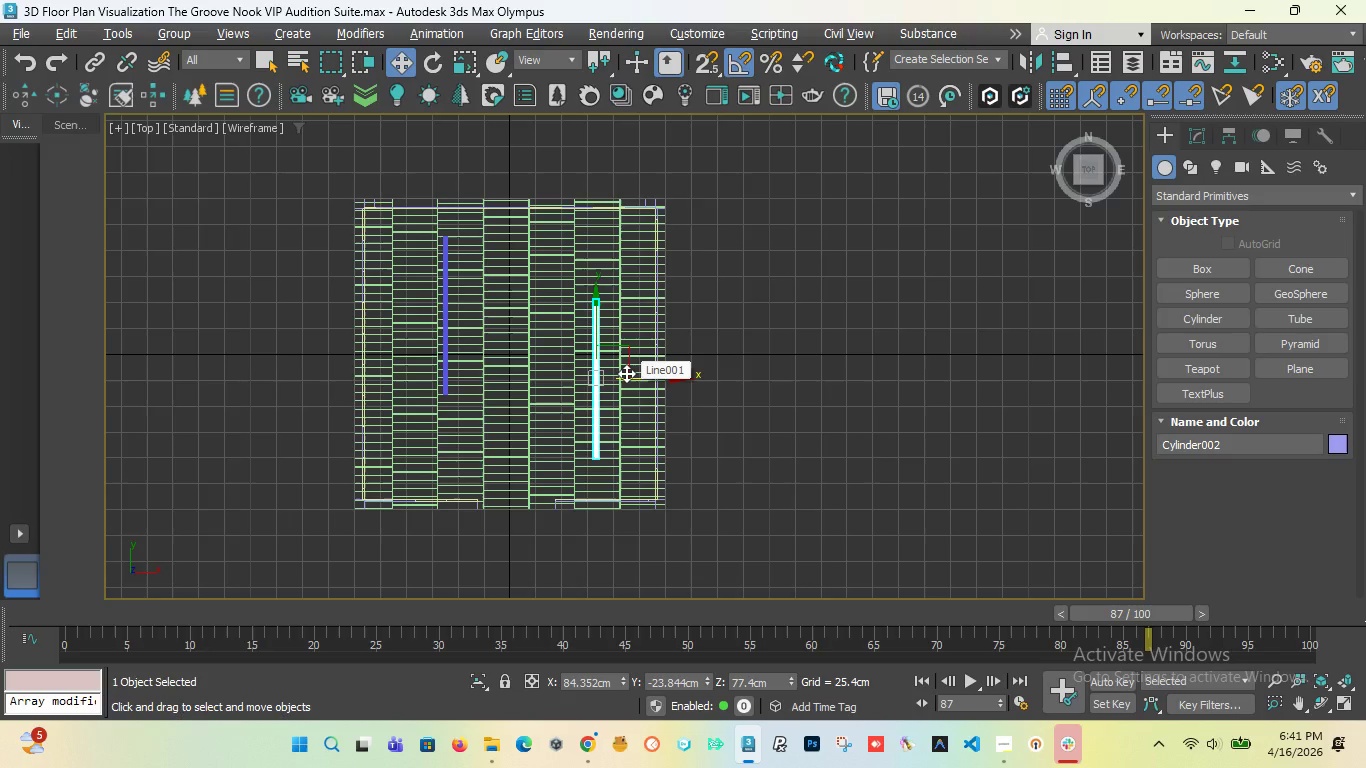 
left_click_drag(start_coordinate=[634, 370], to_coordinate=[627, 368])
 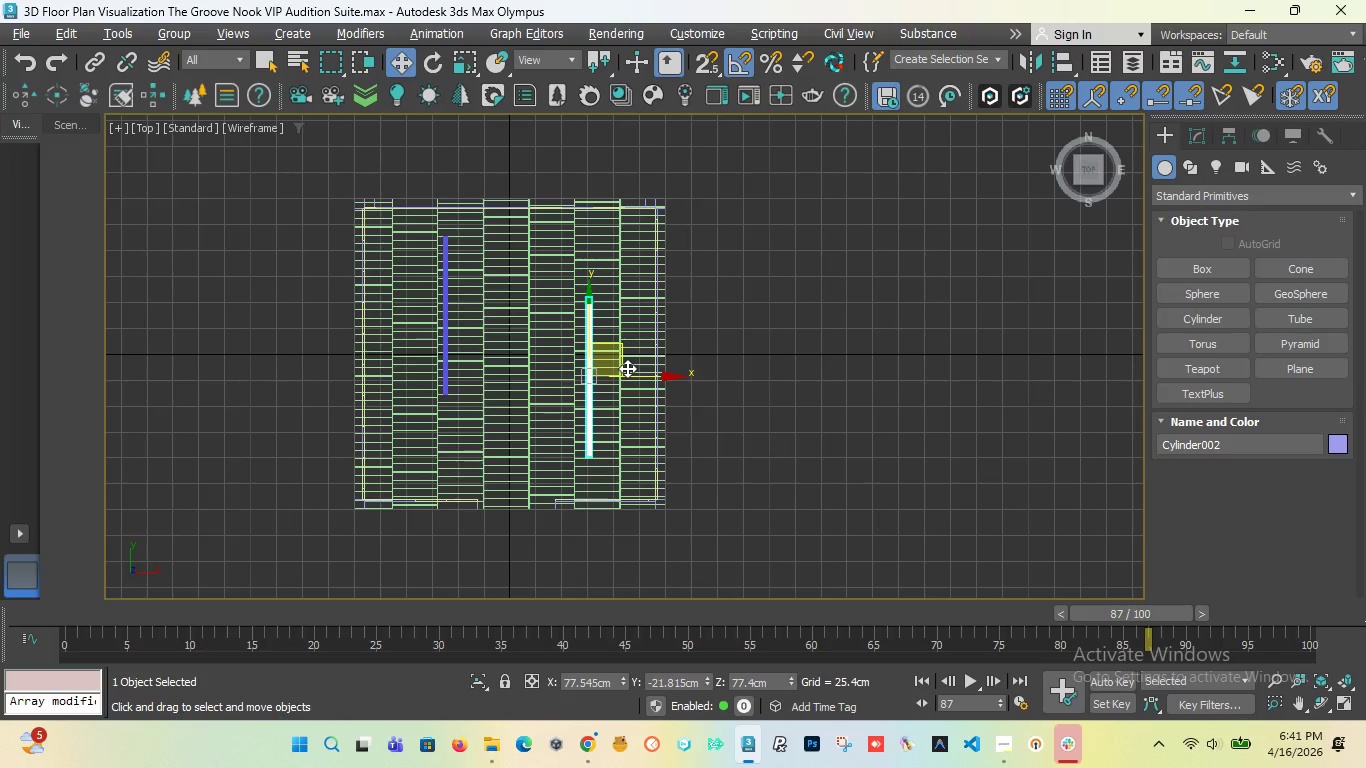 
key(Control+Z)
 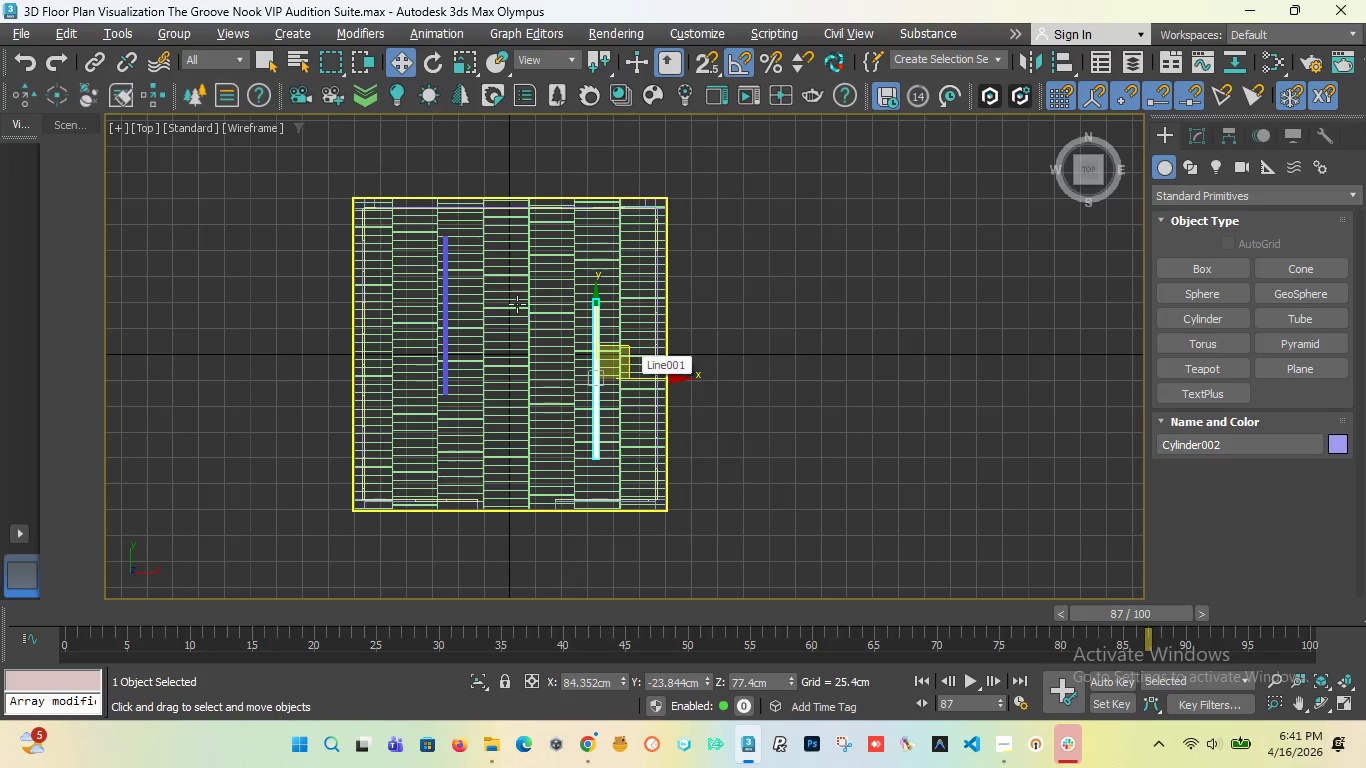 
mouse_move([474, 290])
 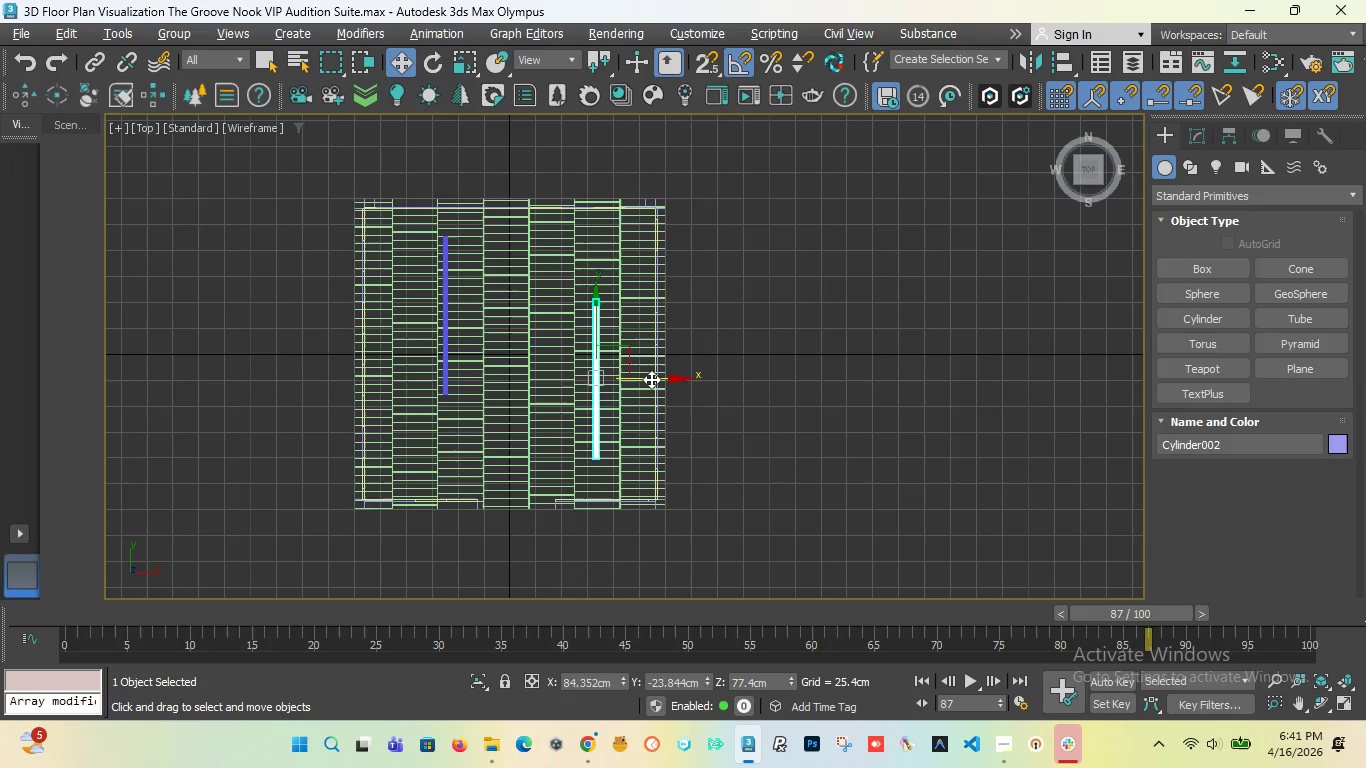 
left_click_drag(start_coordinate=[651, 379], to_coordinate=[641, 381])
 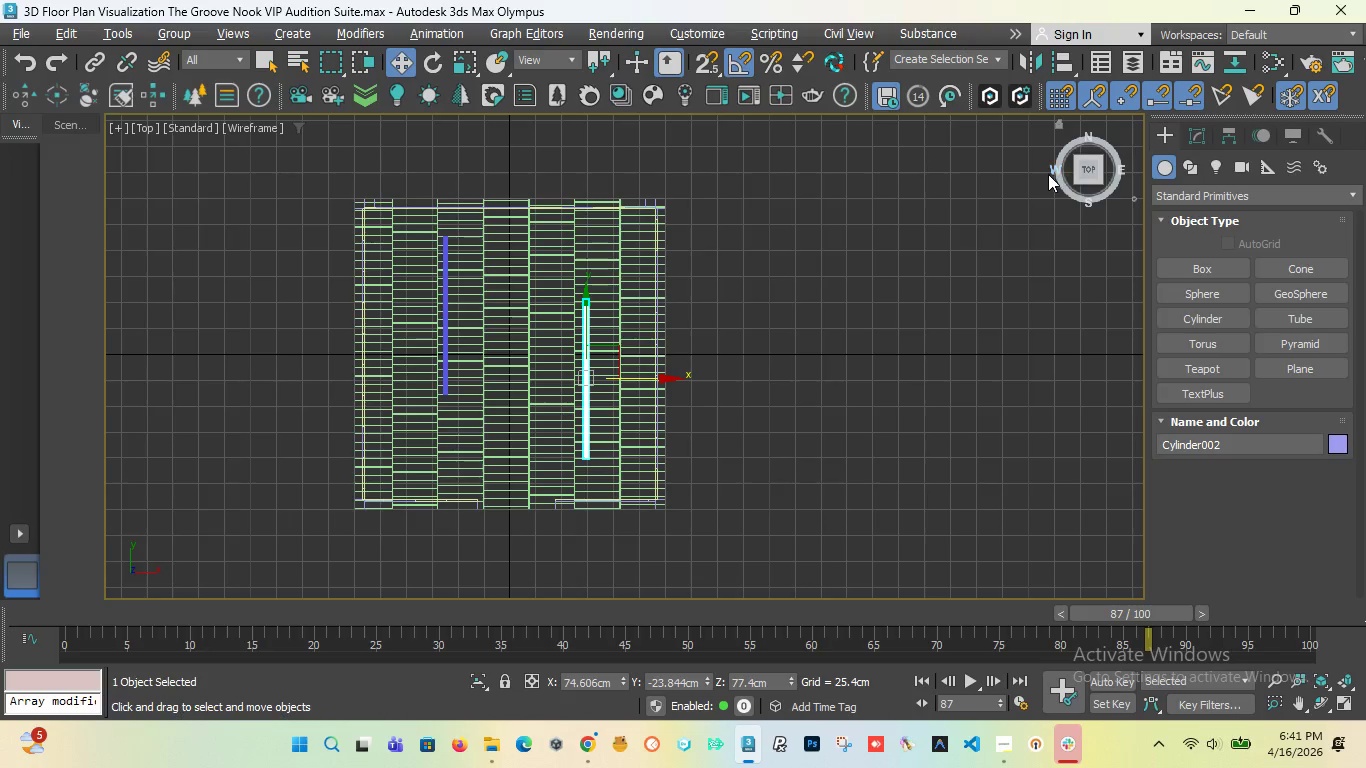 
key(F)
 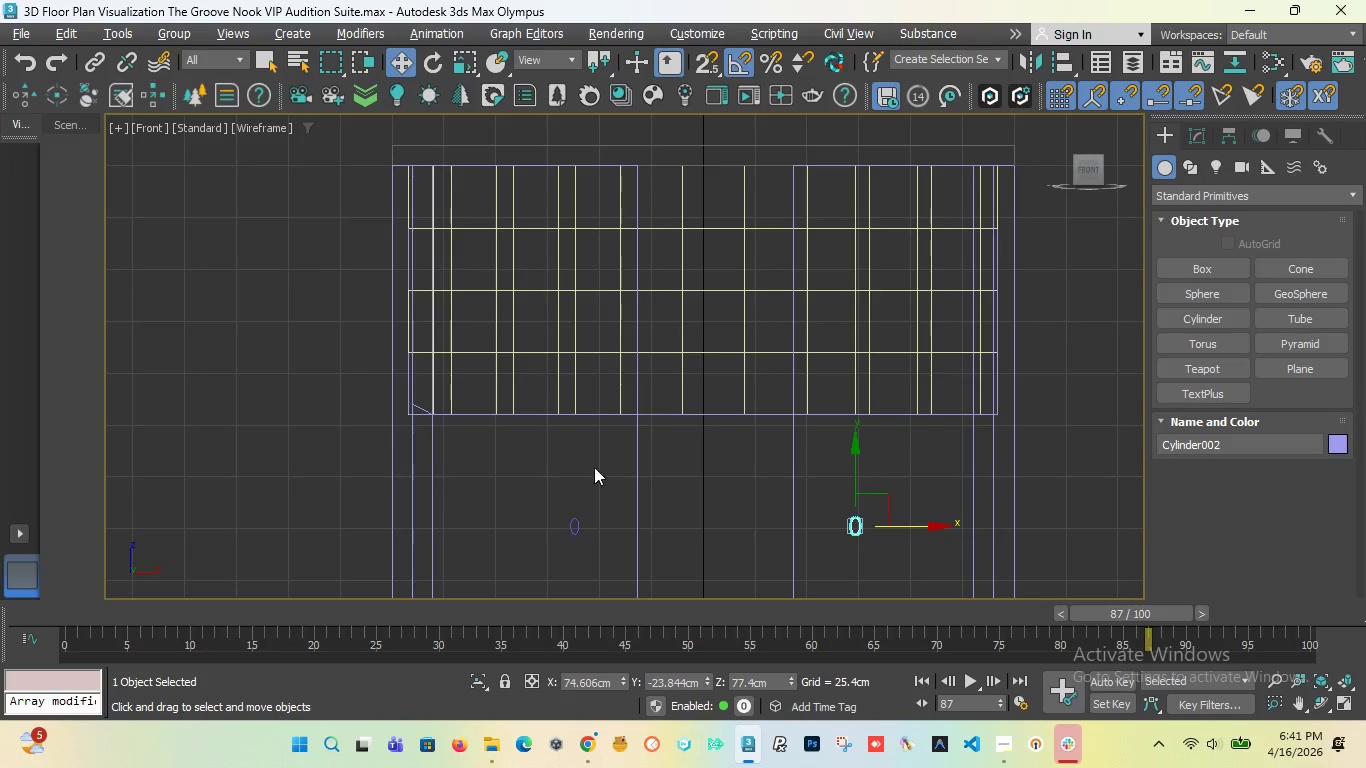 
hold_key(key=ControlLeft, duration=0.78)
left_click([571, 526])
 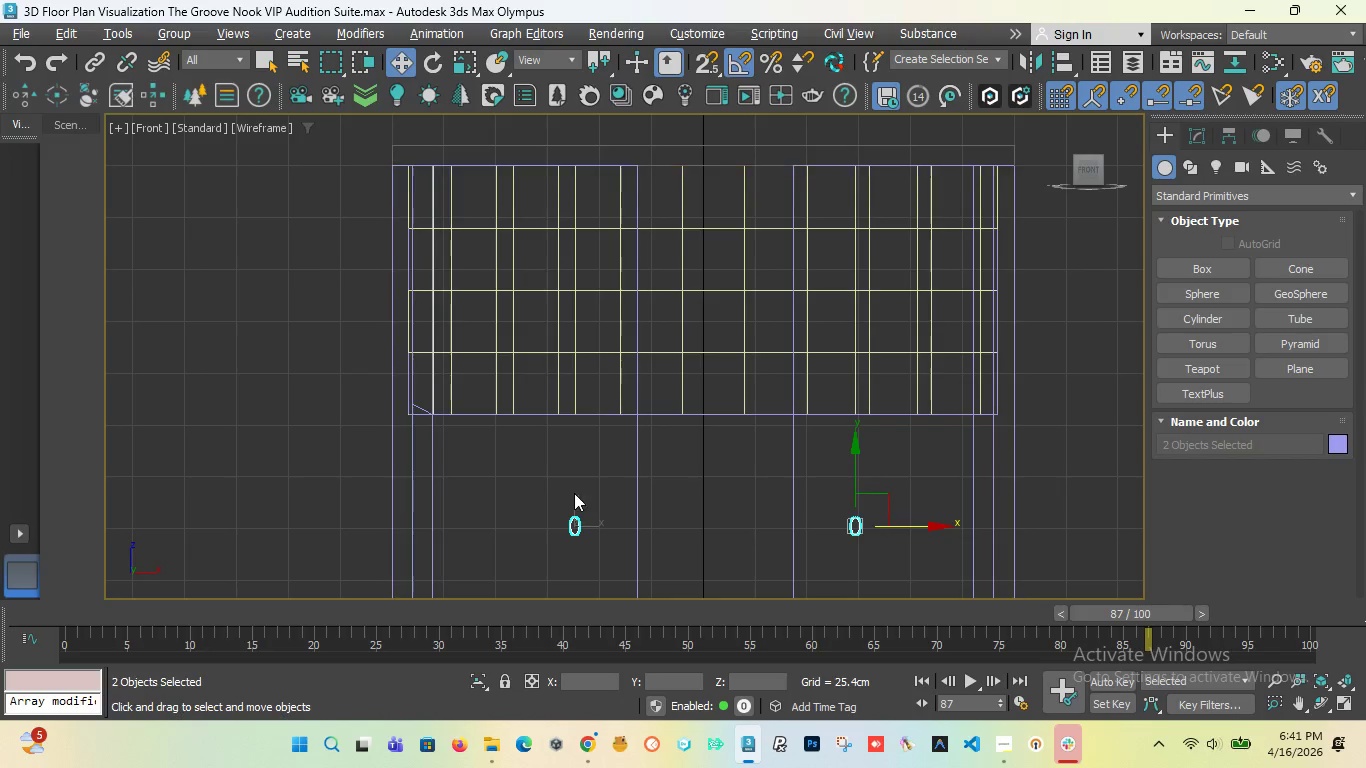 
scroll: coordinate [572, 535], scroll_direction: up, amount: 4.0
 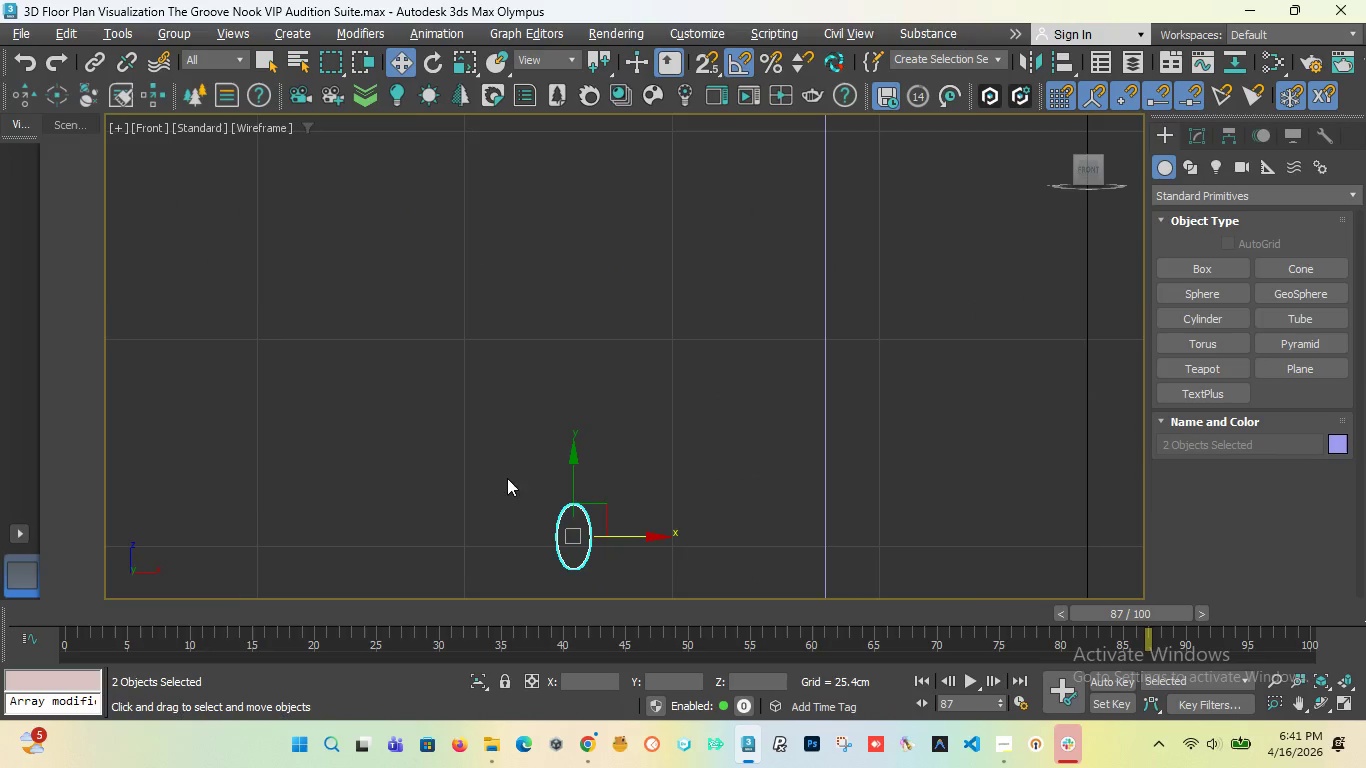 
scroll: coordinate [502, 473], scroll_direction: down, amount: 4.0
 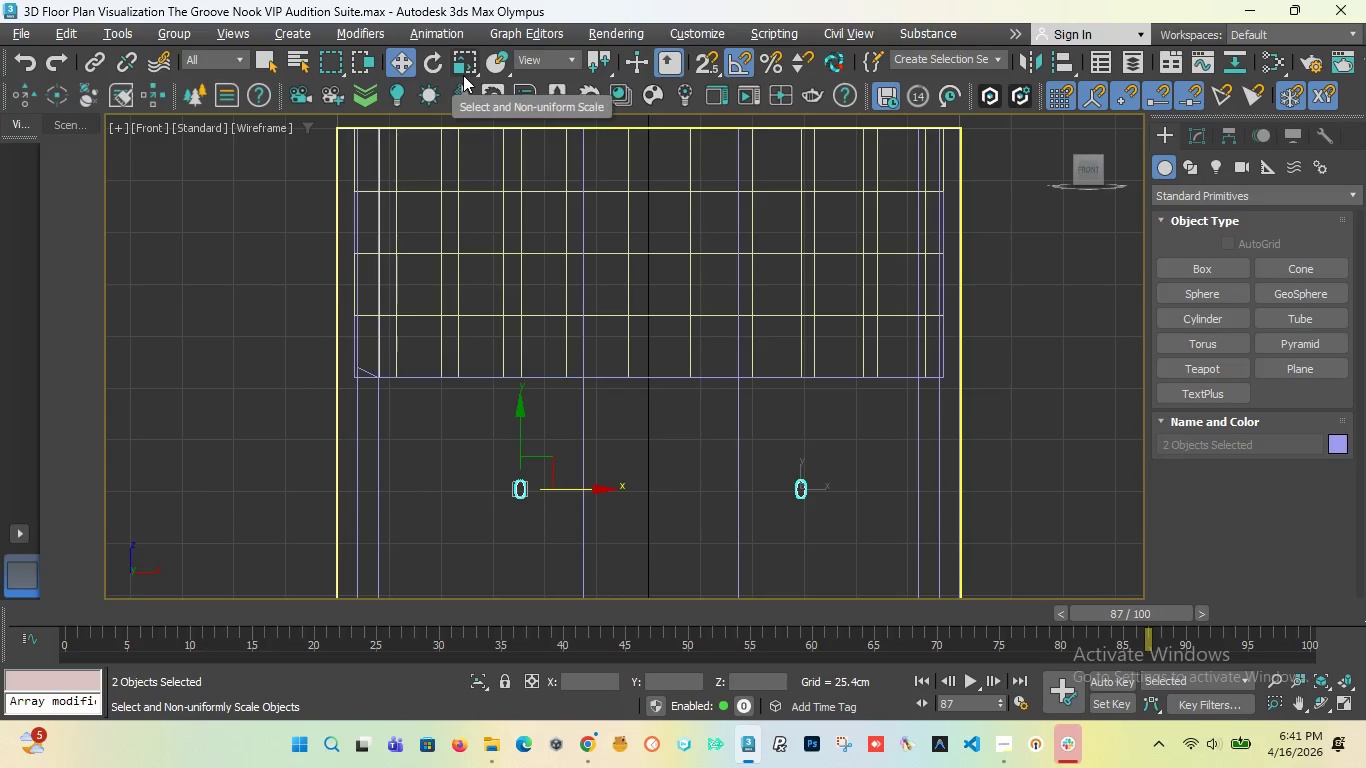 
left_click([464, 62])
 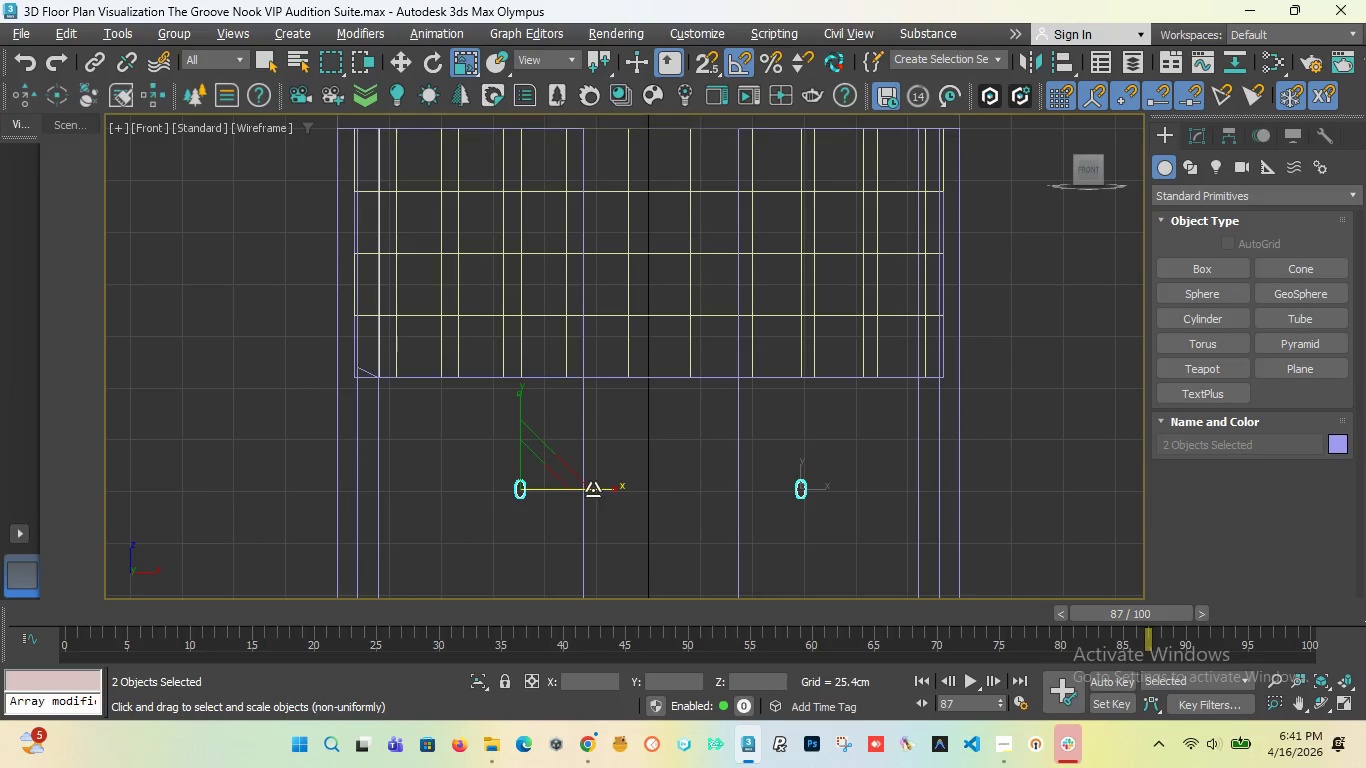 
left_click_drag(start_coordinate=[593, 490], to_coordinate=[663, 514])
 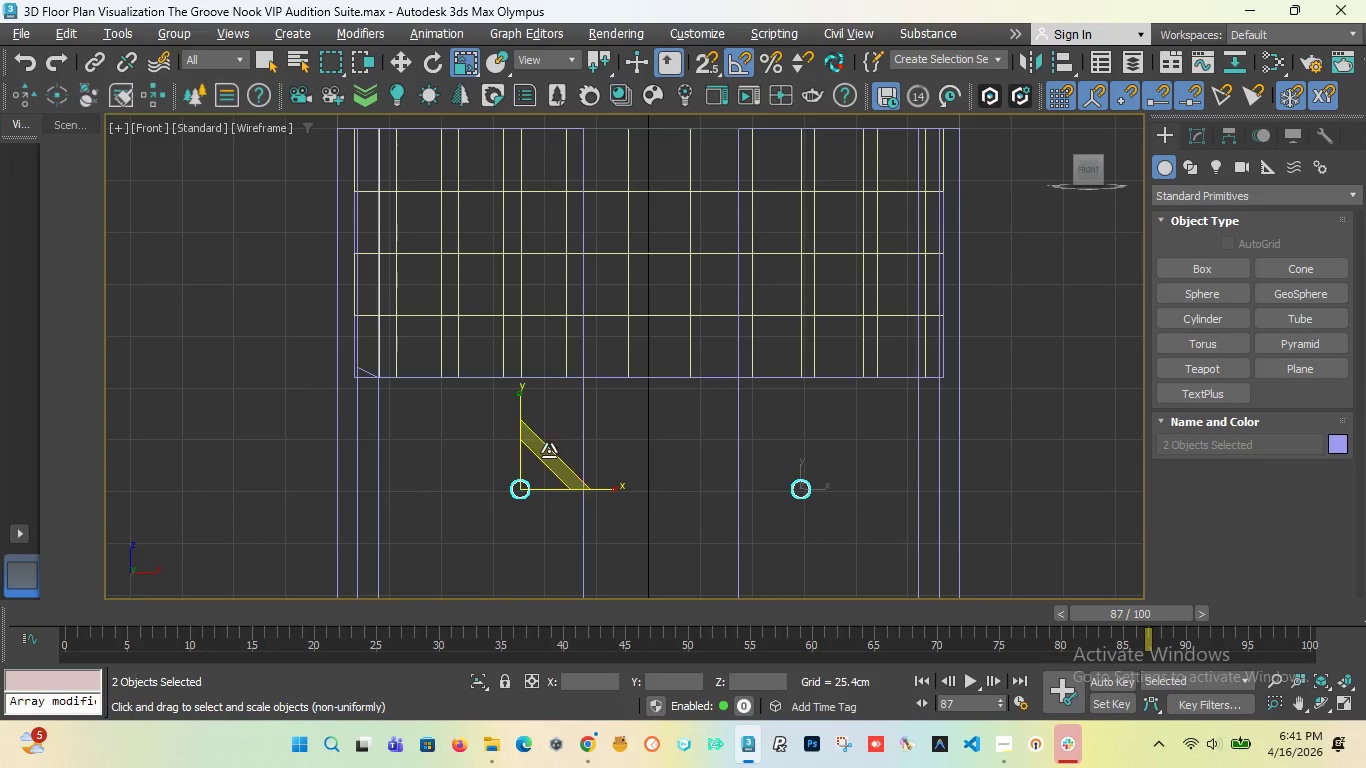 
left_click_drag(start_coordinate=[535, 471], to_coordinate=[516, 511])
 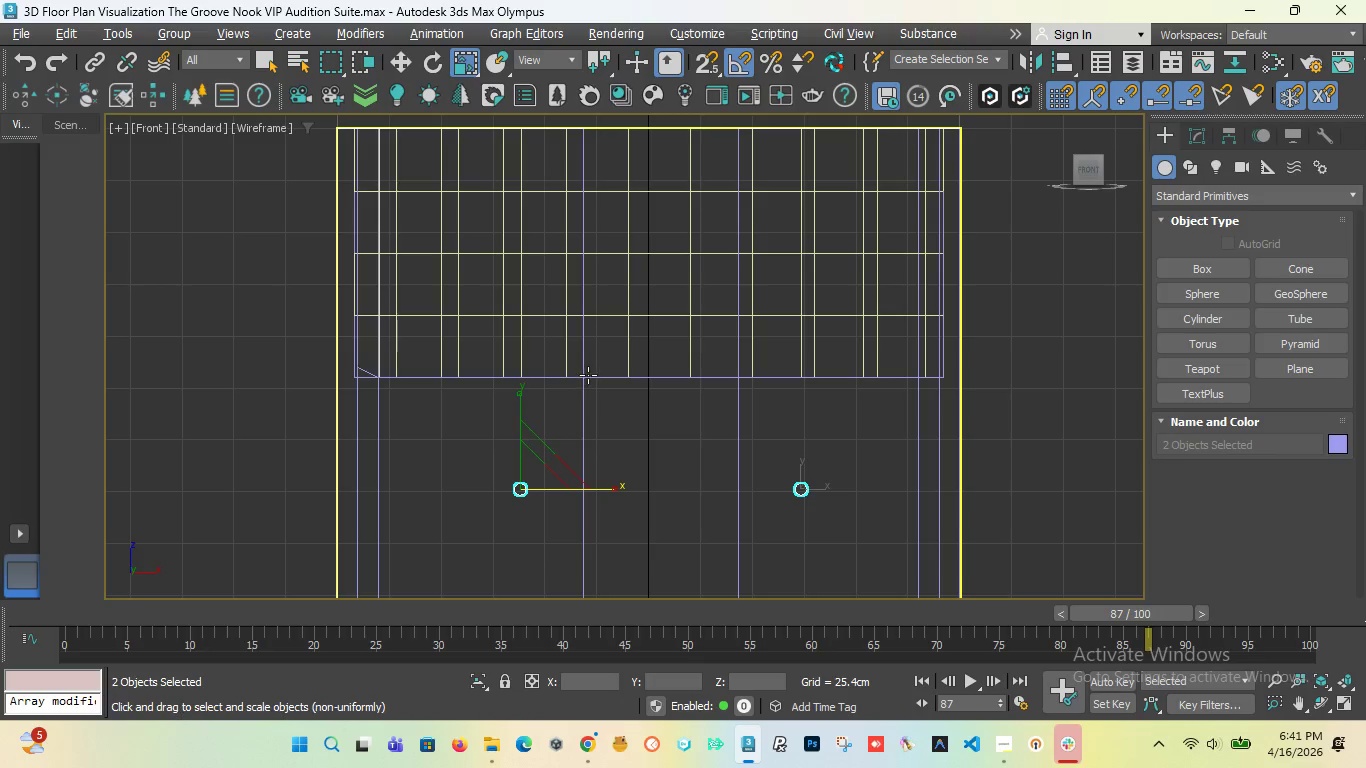 
key(T)
 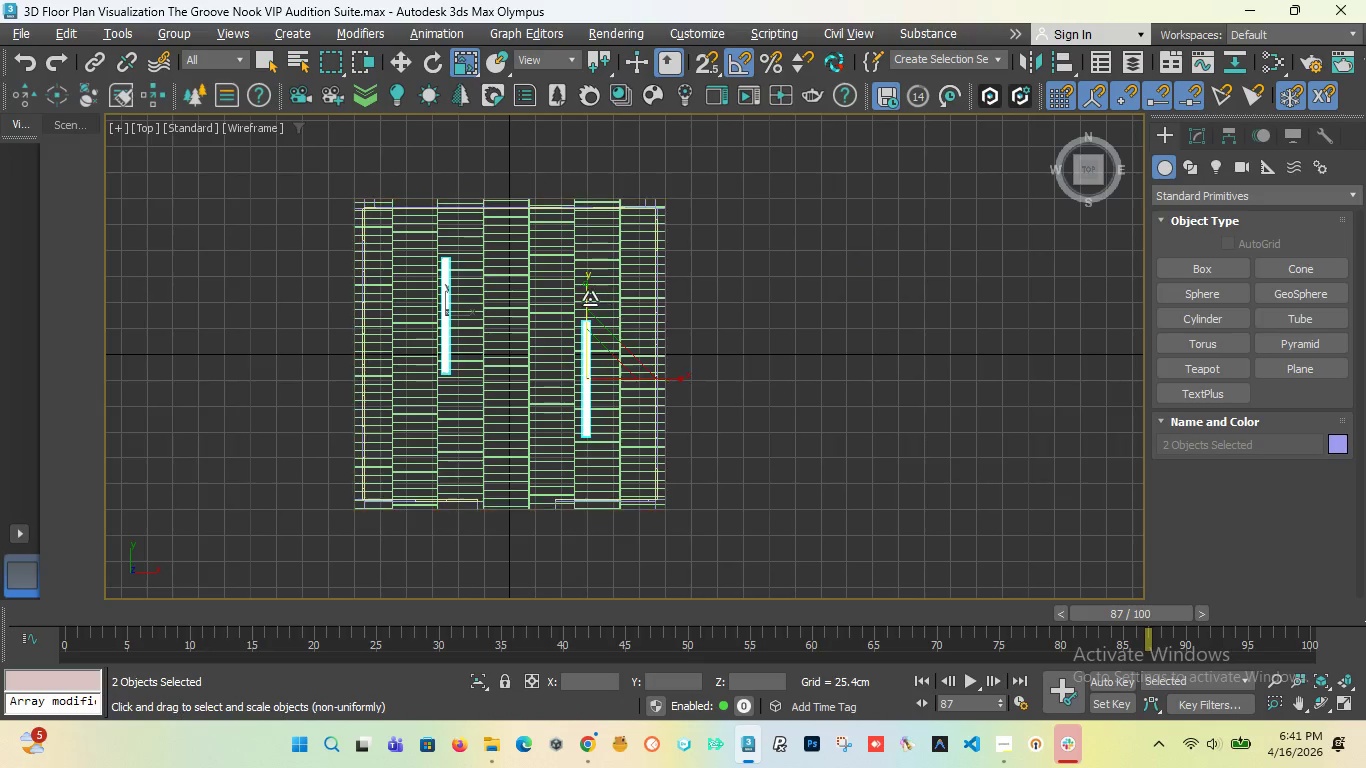 
left_click_drag(start_coordinate=[586, 300], to_coordinate=[590, 276])
 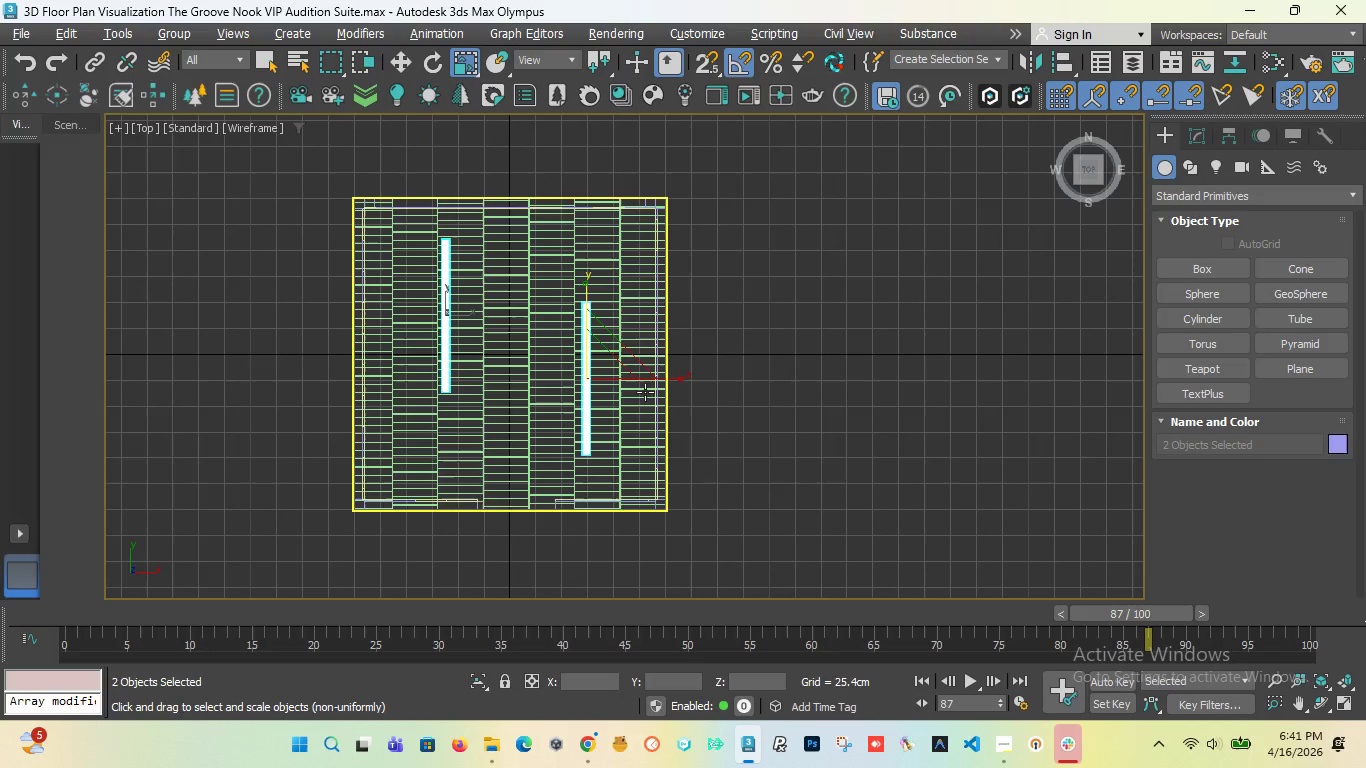 
key(F)
 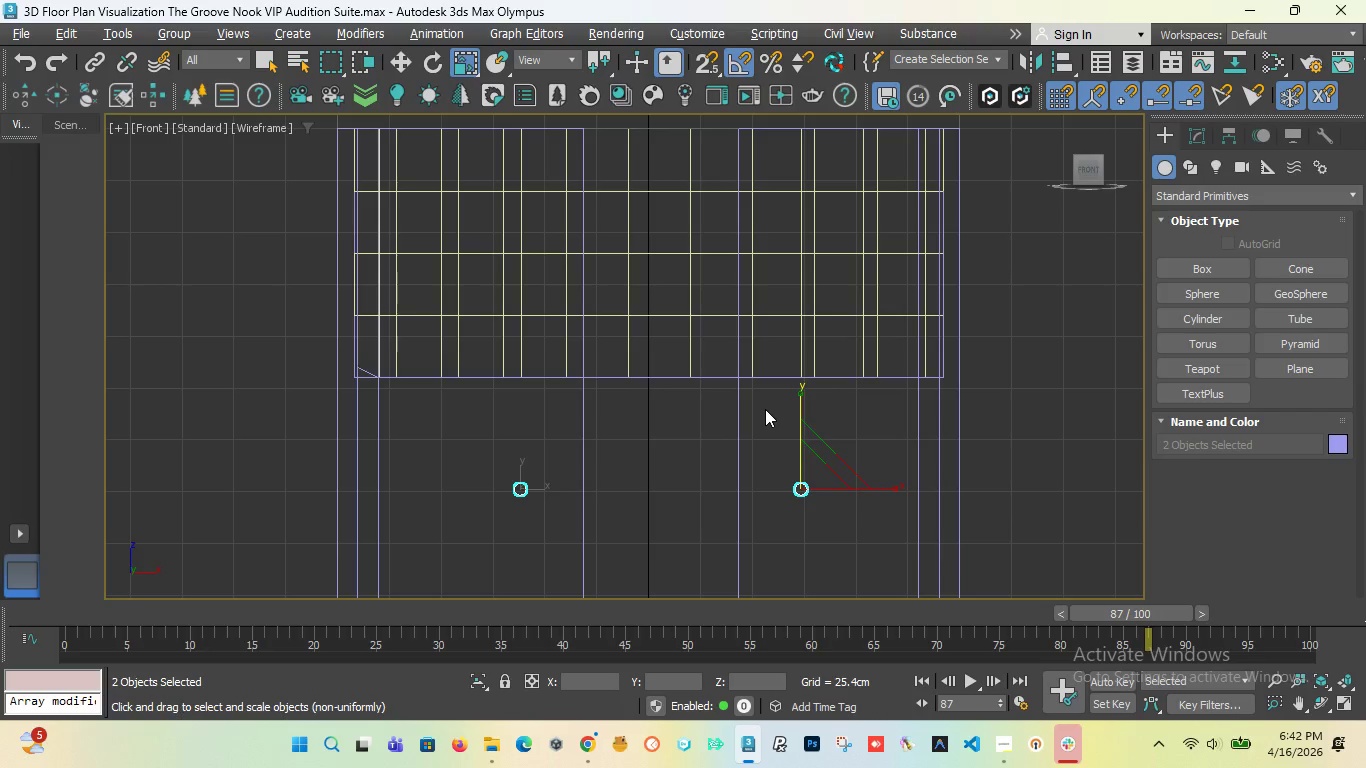 
key(W)
 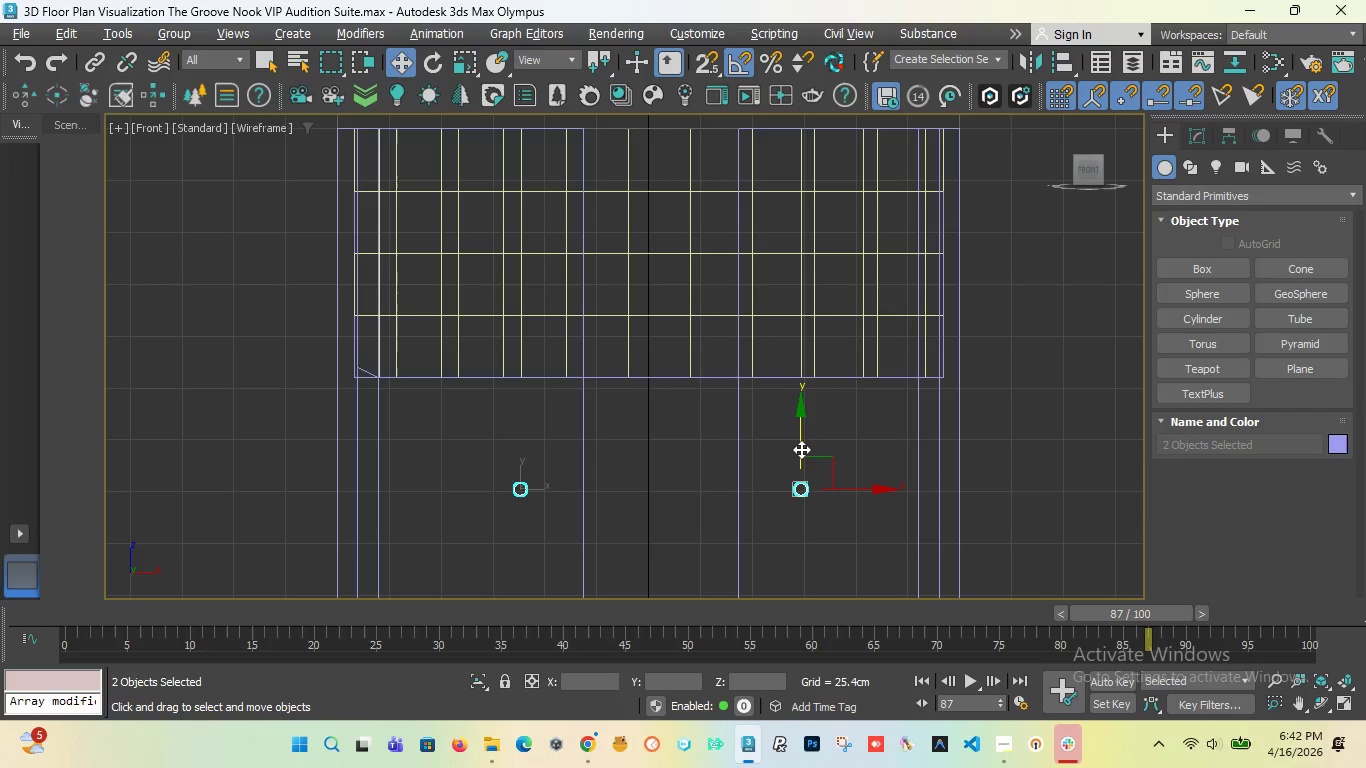 
left_click_drag(start_coordinate=[801, 449], to_coordinate=[793, 132])
 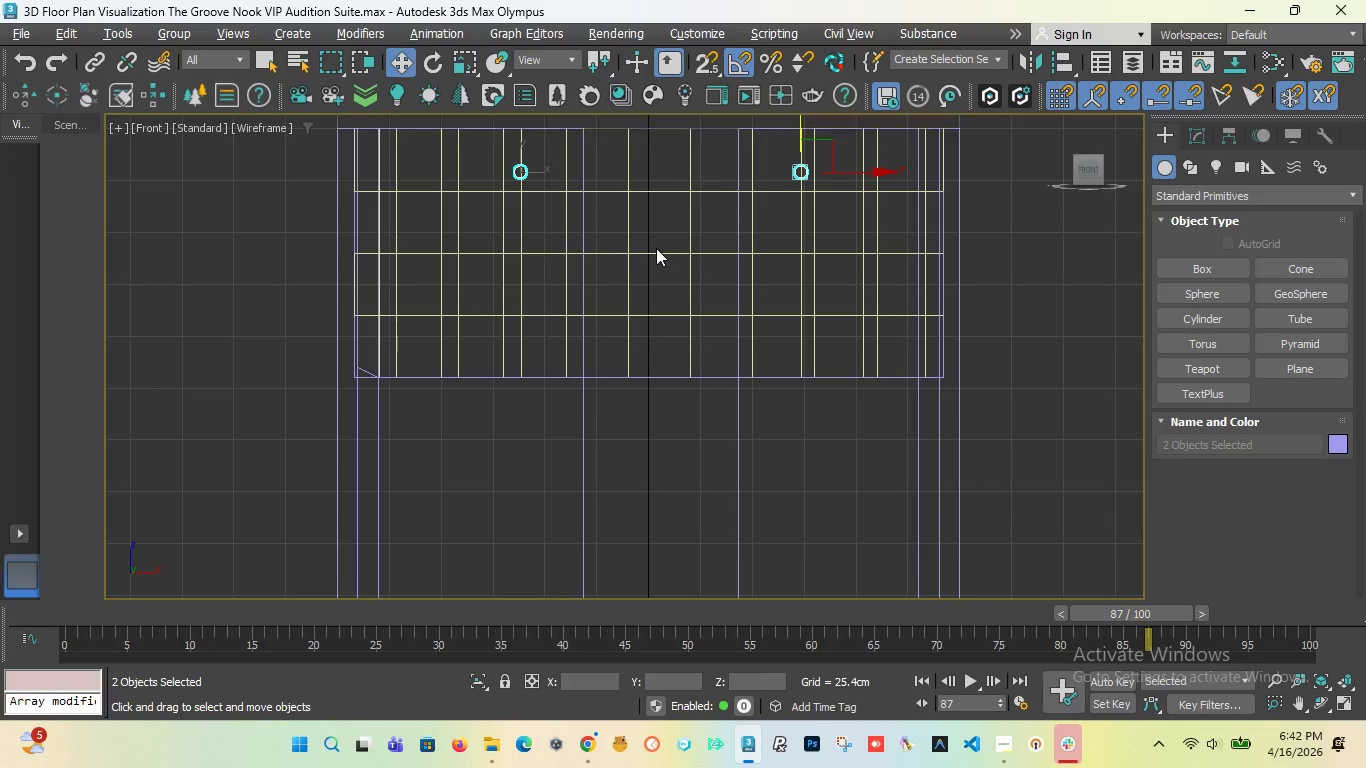 
scroll: coordinate [627, 341], scroll_direction: up, amount: 8.0
 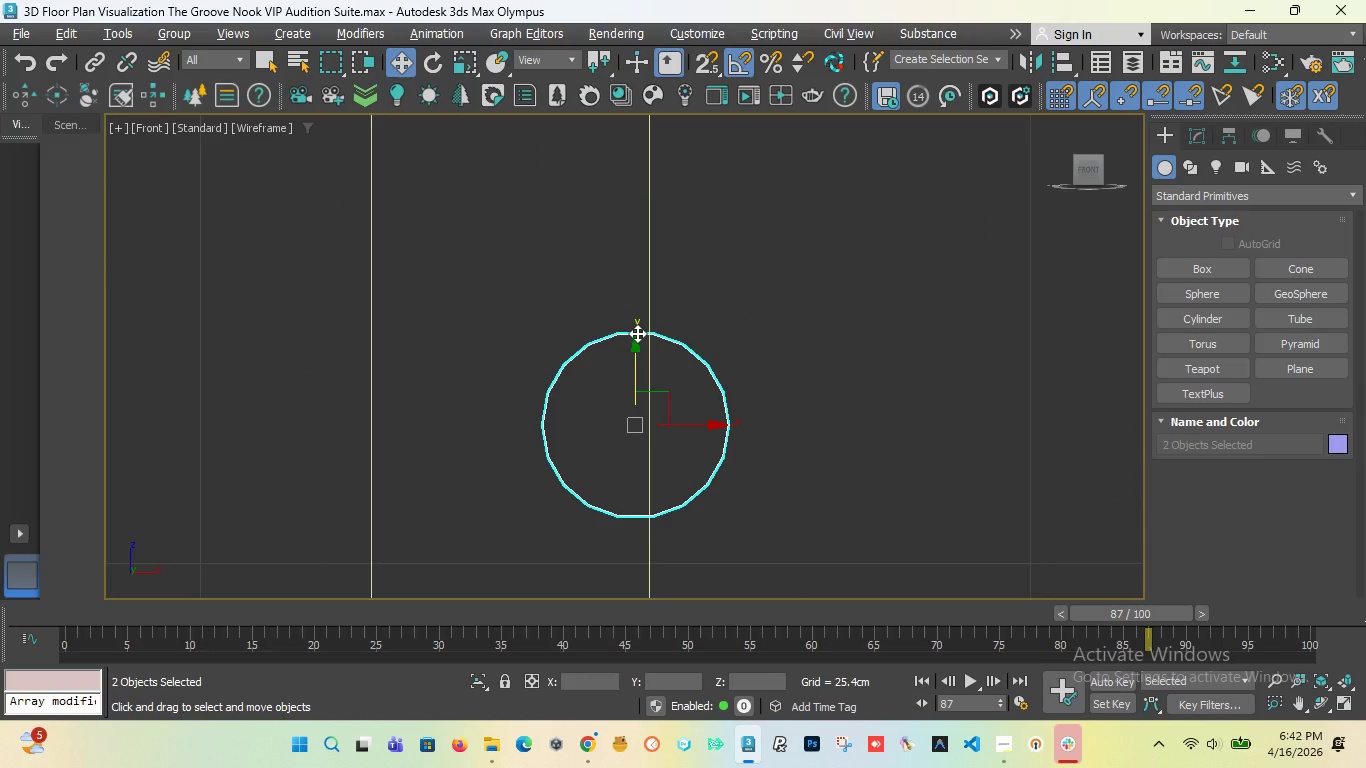 
left_click_drag(start_coordinate=[637, 334], to_coordinate=[288, 225])
 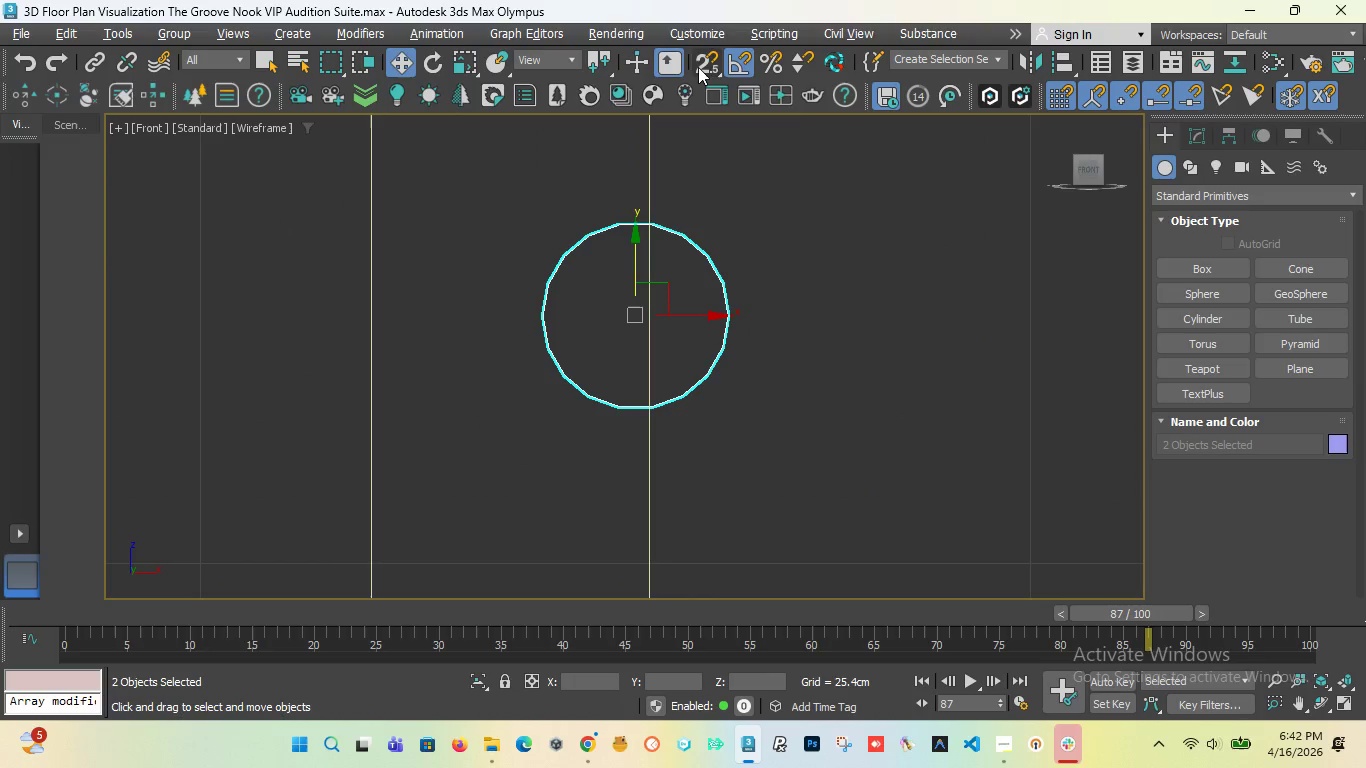 
left_click([701, 66])
 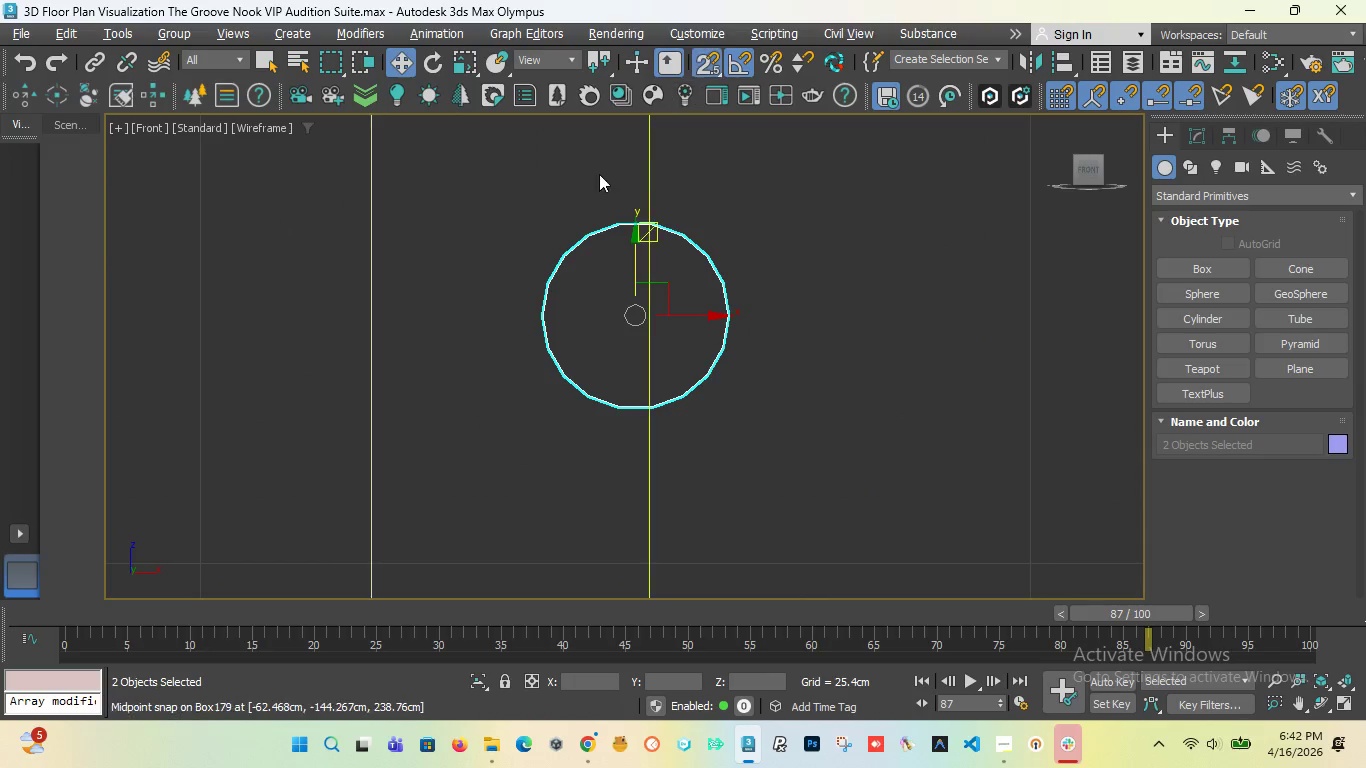 
scroll: coordinate [551, 281], scroll_direction: down, amount: 6.0
 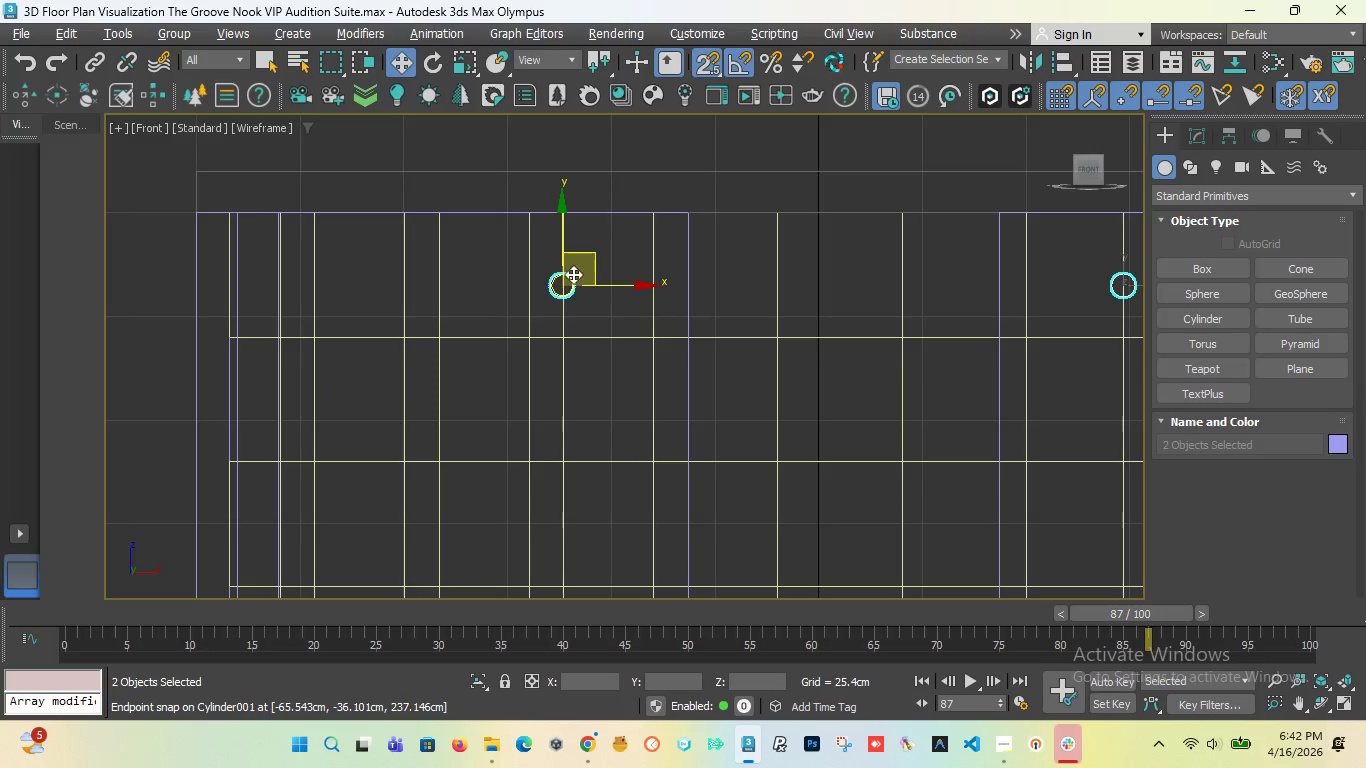 
scroll: coordinate [567, 287], scroll_direction: up, amount: 4.0
 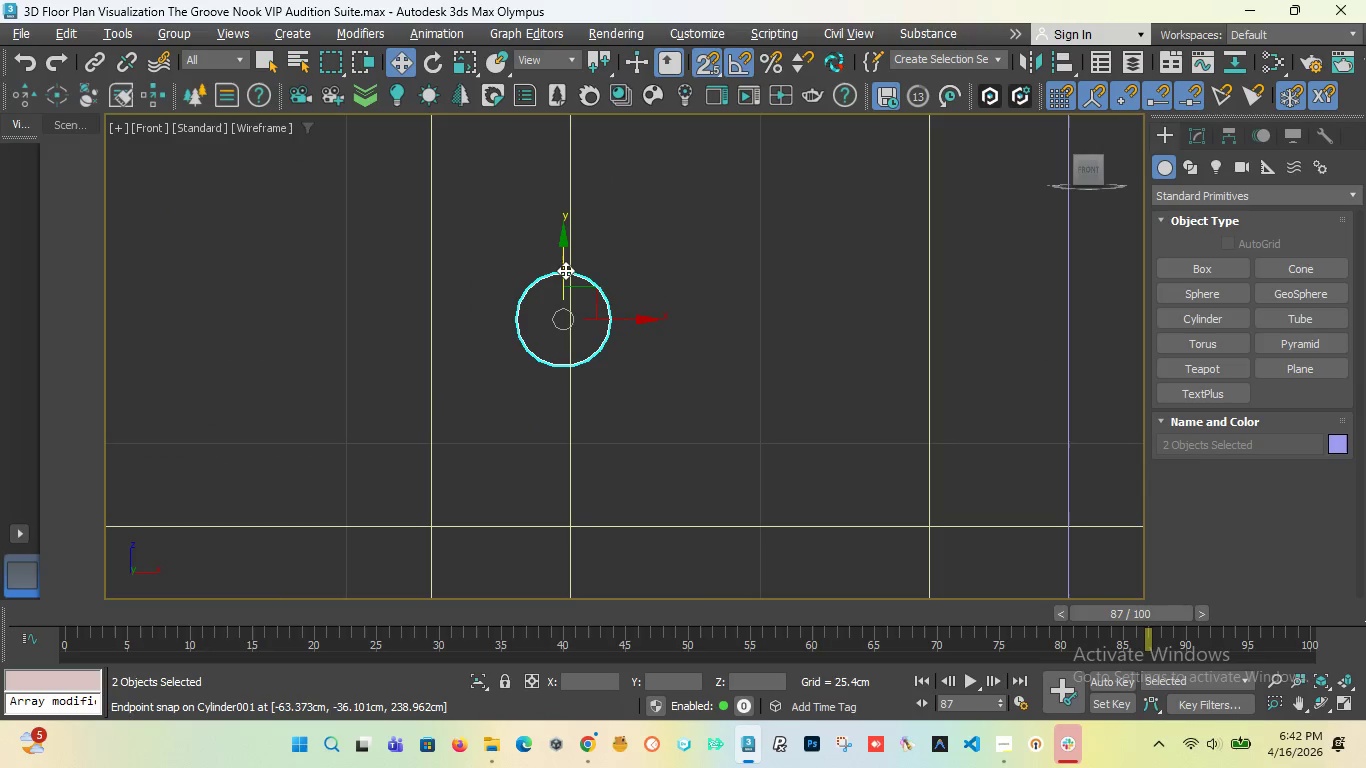 
scroll: coordinate [563, 270], scroll_direction: down, amount: 1.0
 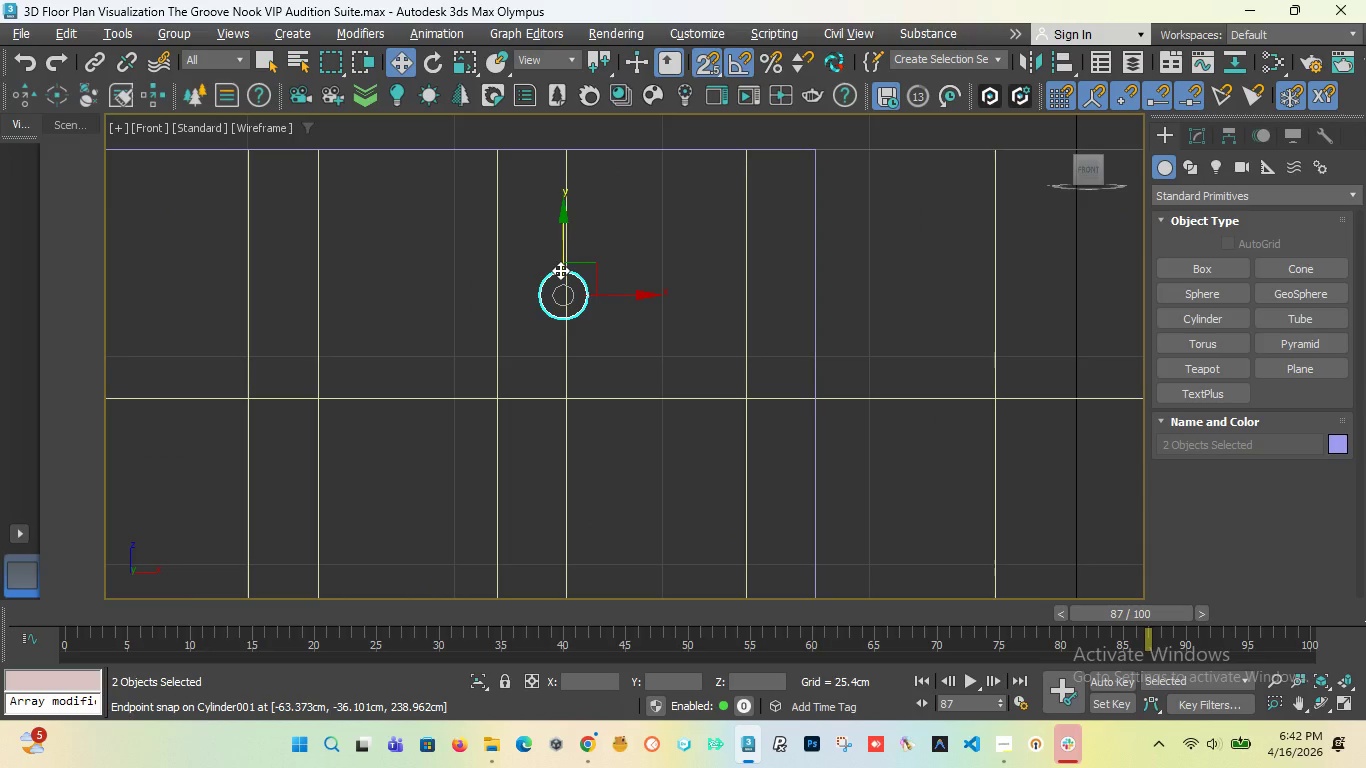 
left_click_drag(start_coordinate=[560, 270], to_coordinate=[749, 158])
 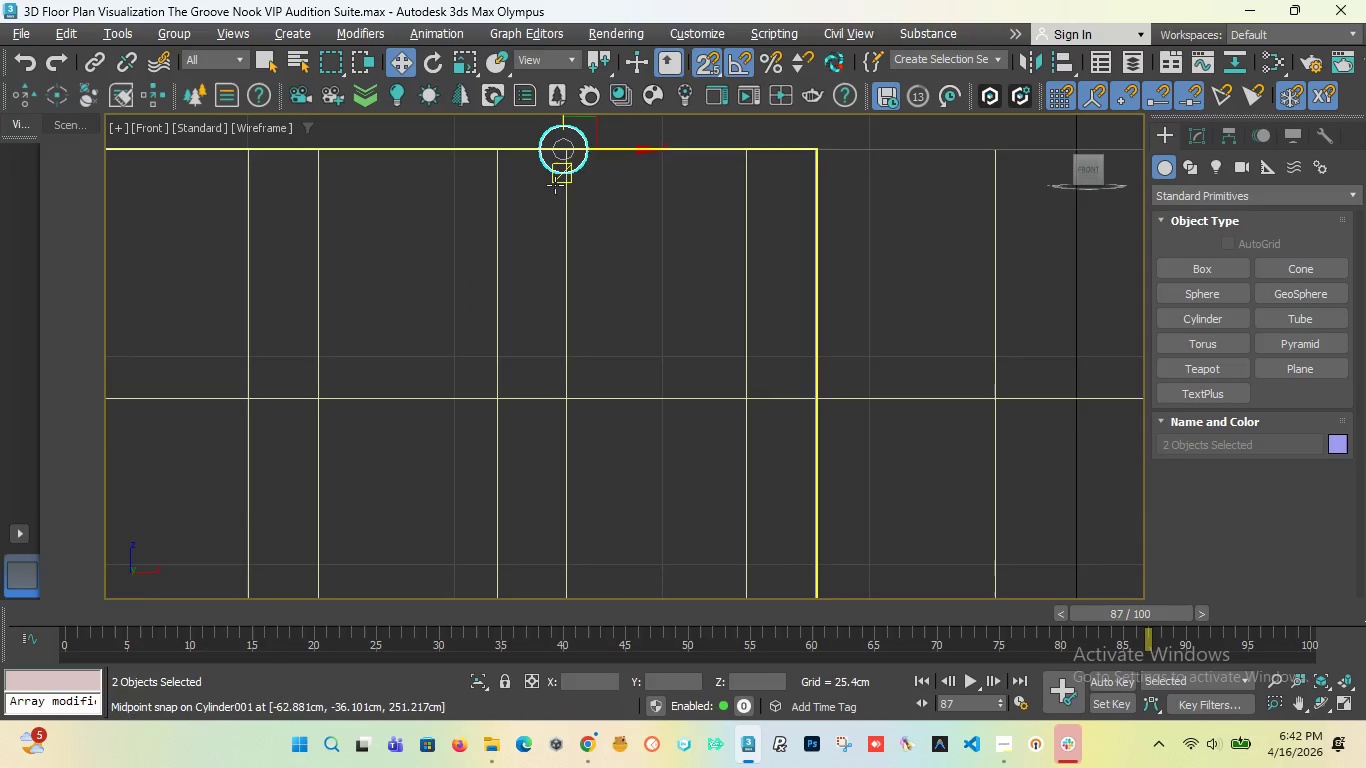 
scroll: coordinate [544, 189], scroll_direction: up, amount: 2.0
 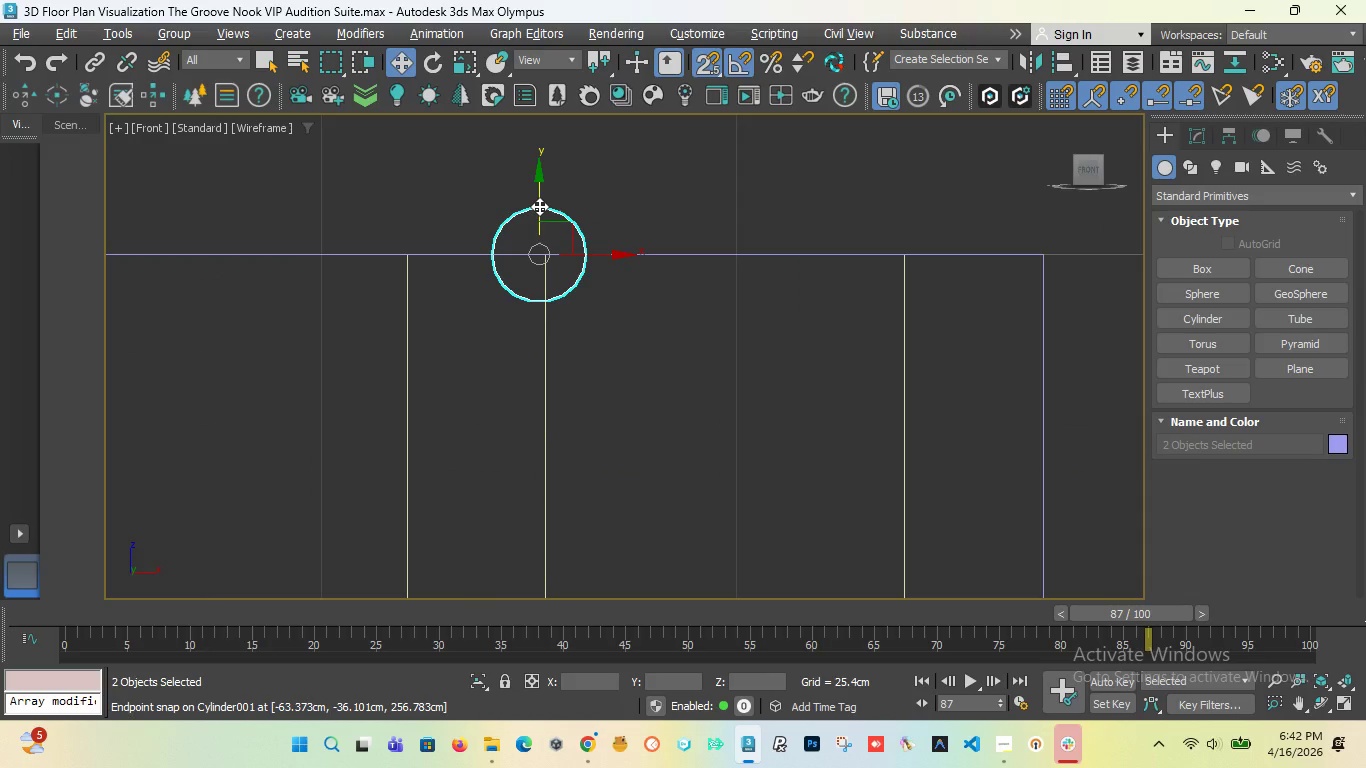 
left_click_drag(start_coordinate=[539, 206], to_coordinate=[543, 324])
 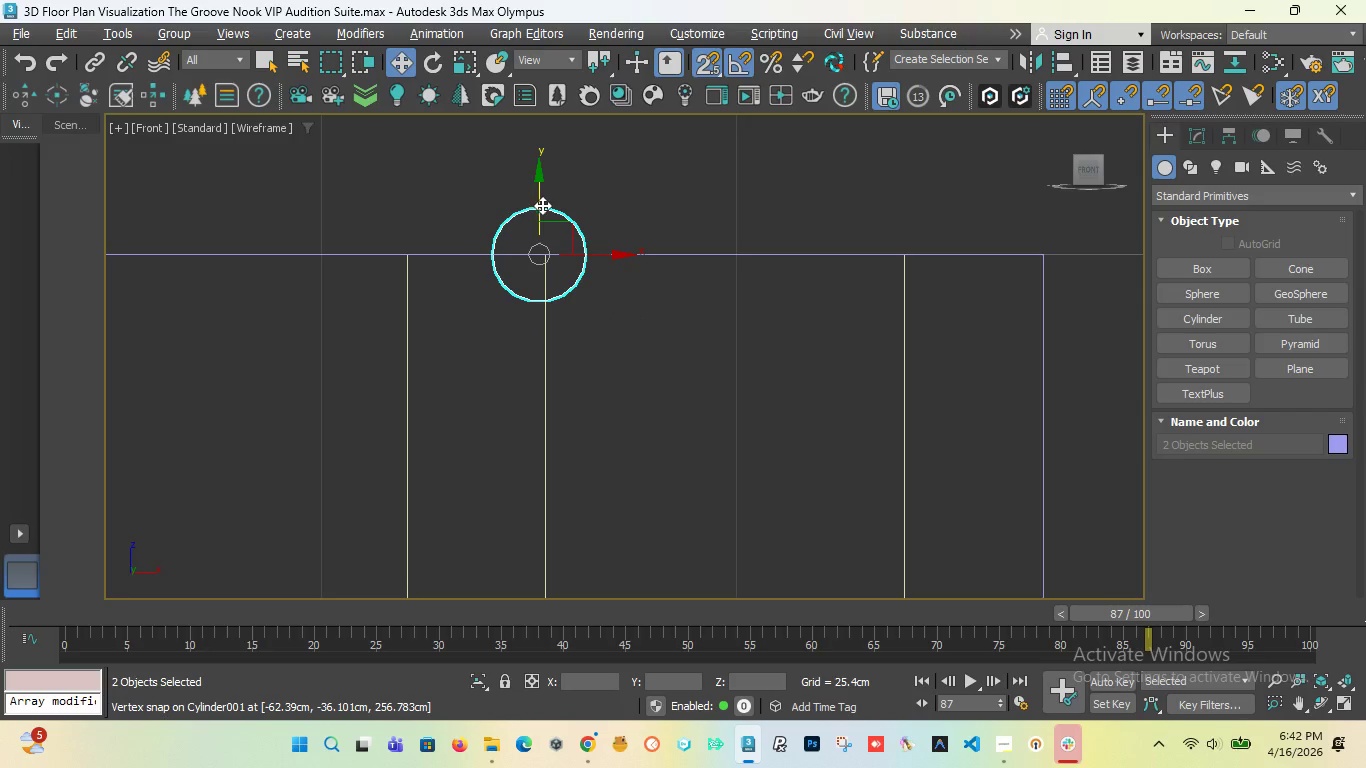 
left_click_drag(start_coordinate=[541, 208], to_coordinate=[546, 370])
 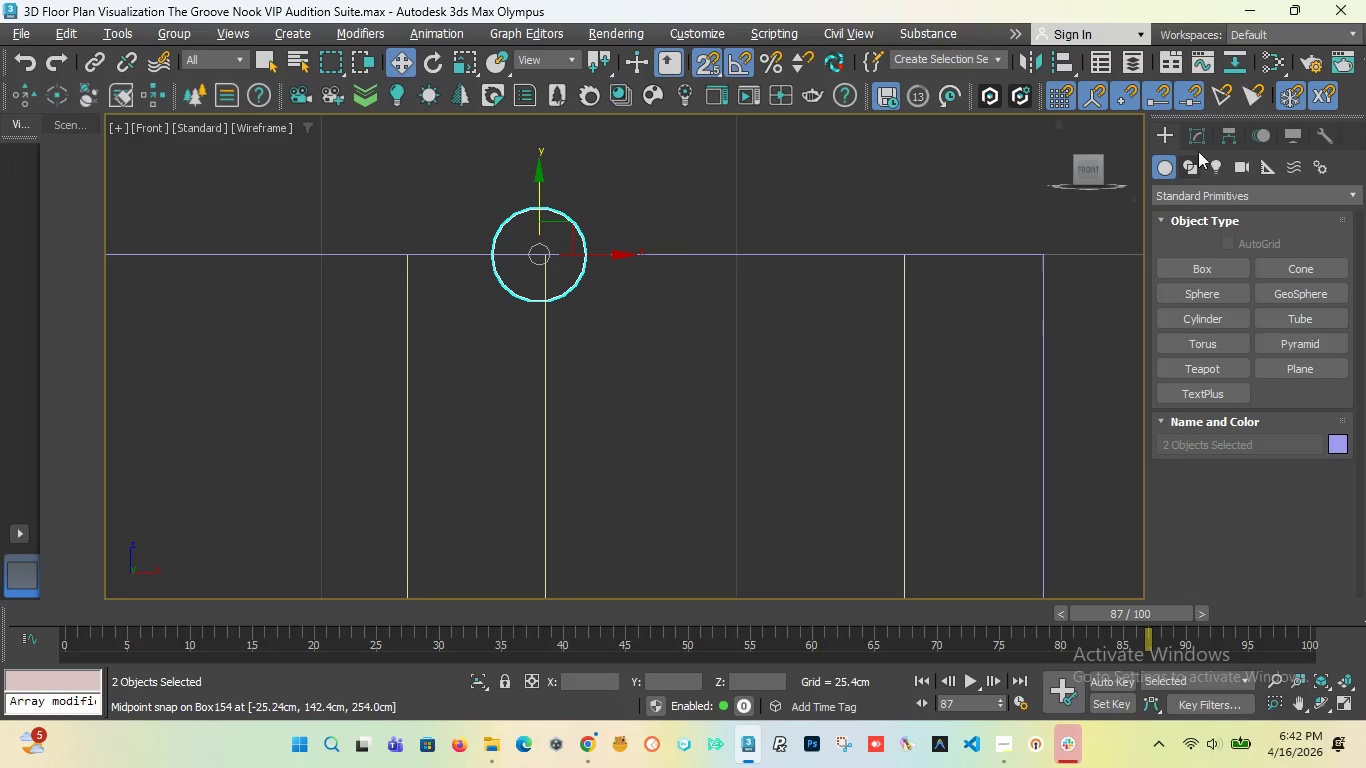 
left_click([1188, 127])
 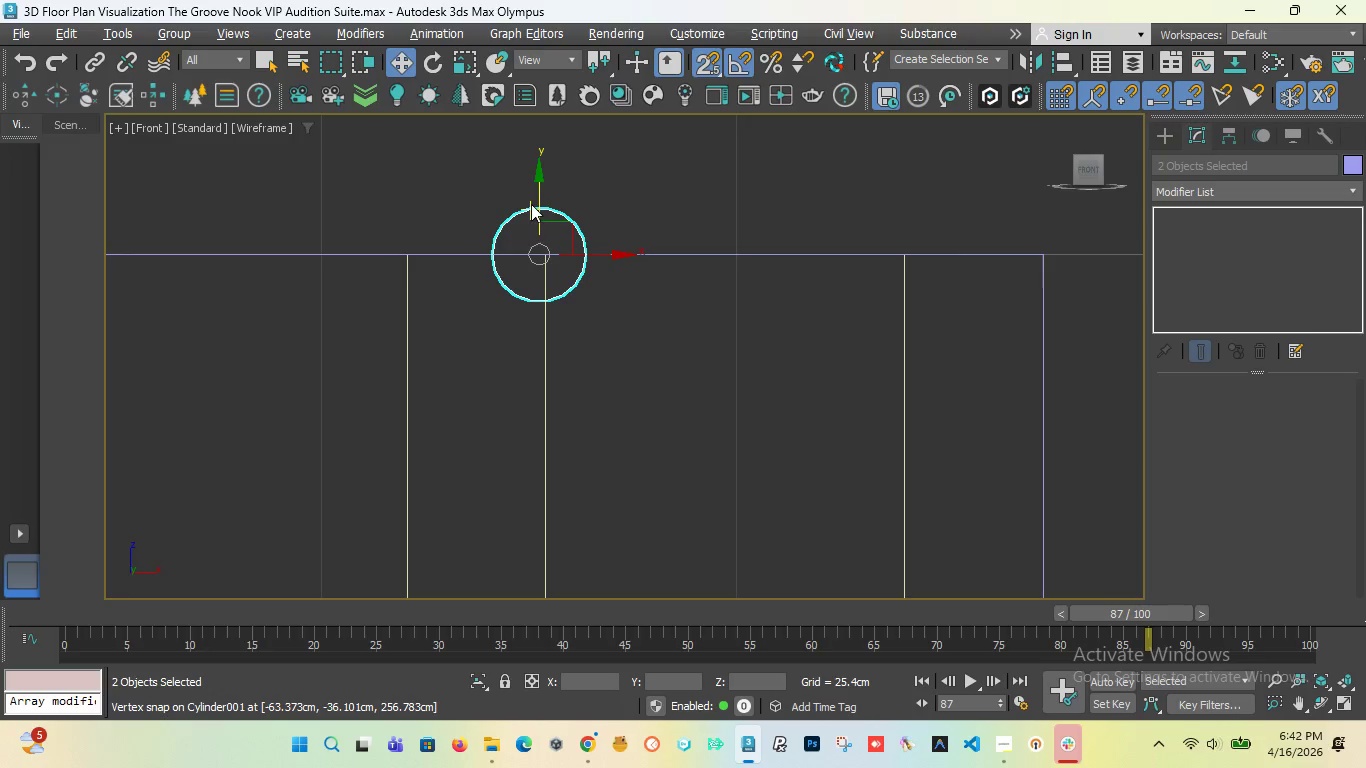 
wait(7.17)
 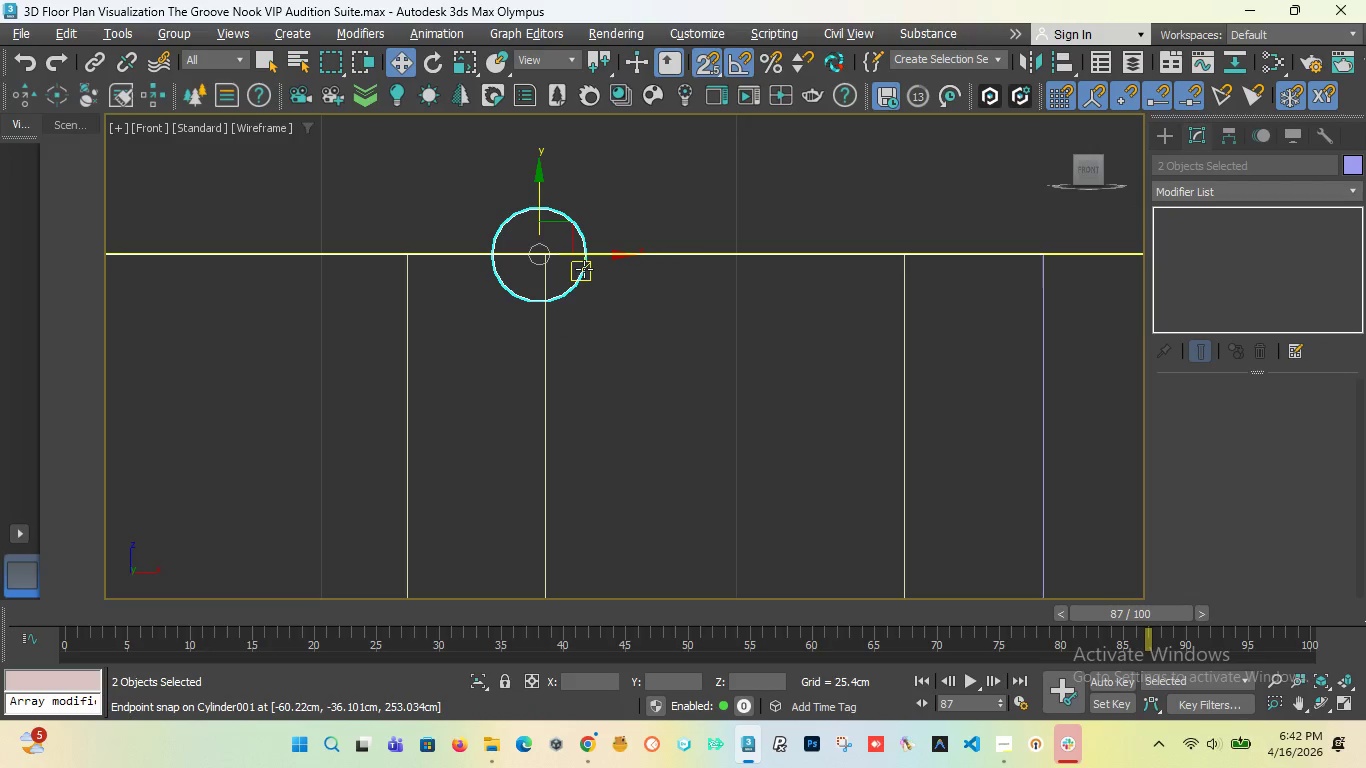 
left_click_drag(start_coordinate=[526, 206], to_coordinate=[545, 263])
 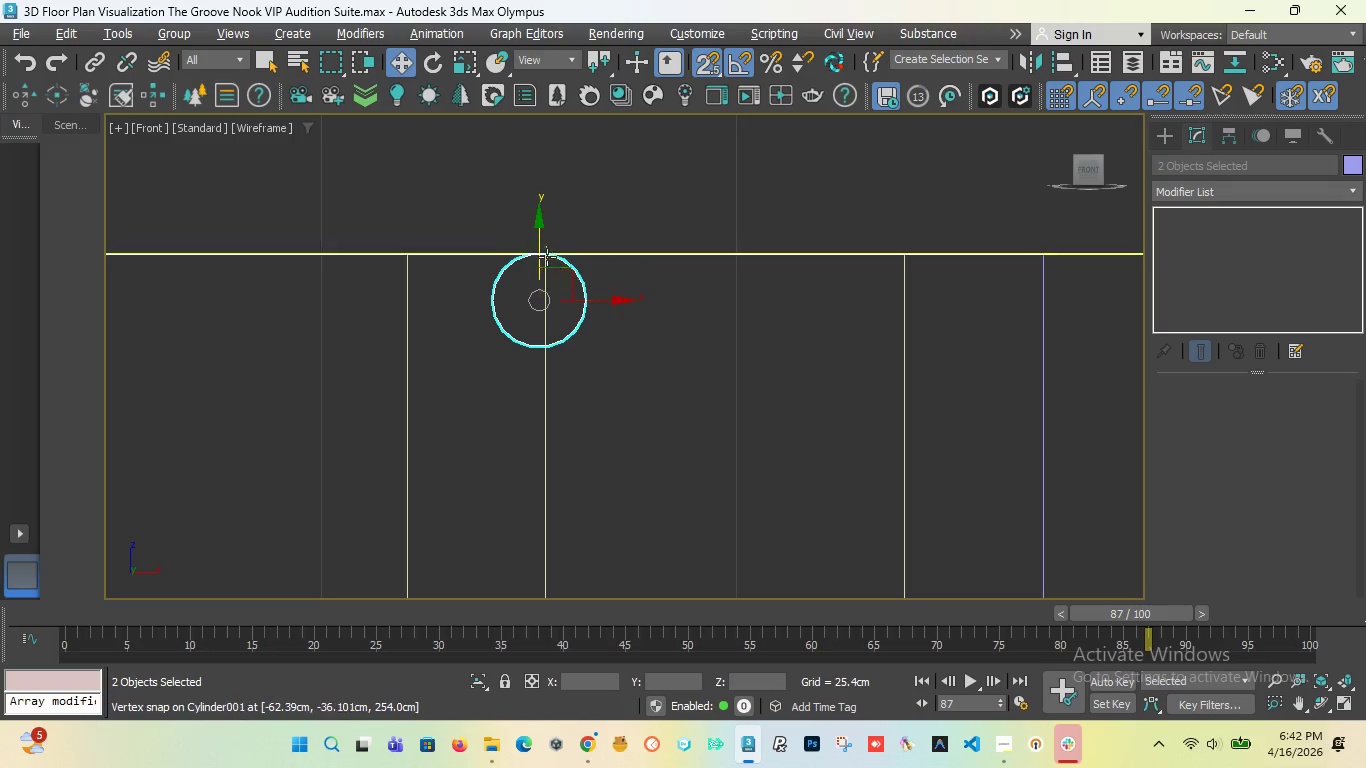 
scroll: coordinate [545, 257], scroll_direction: up, amount: 7.0
 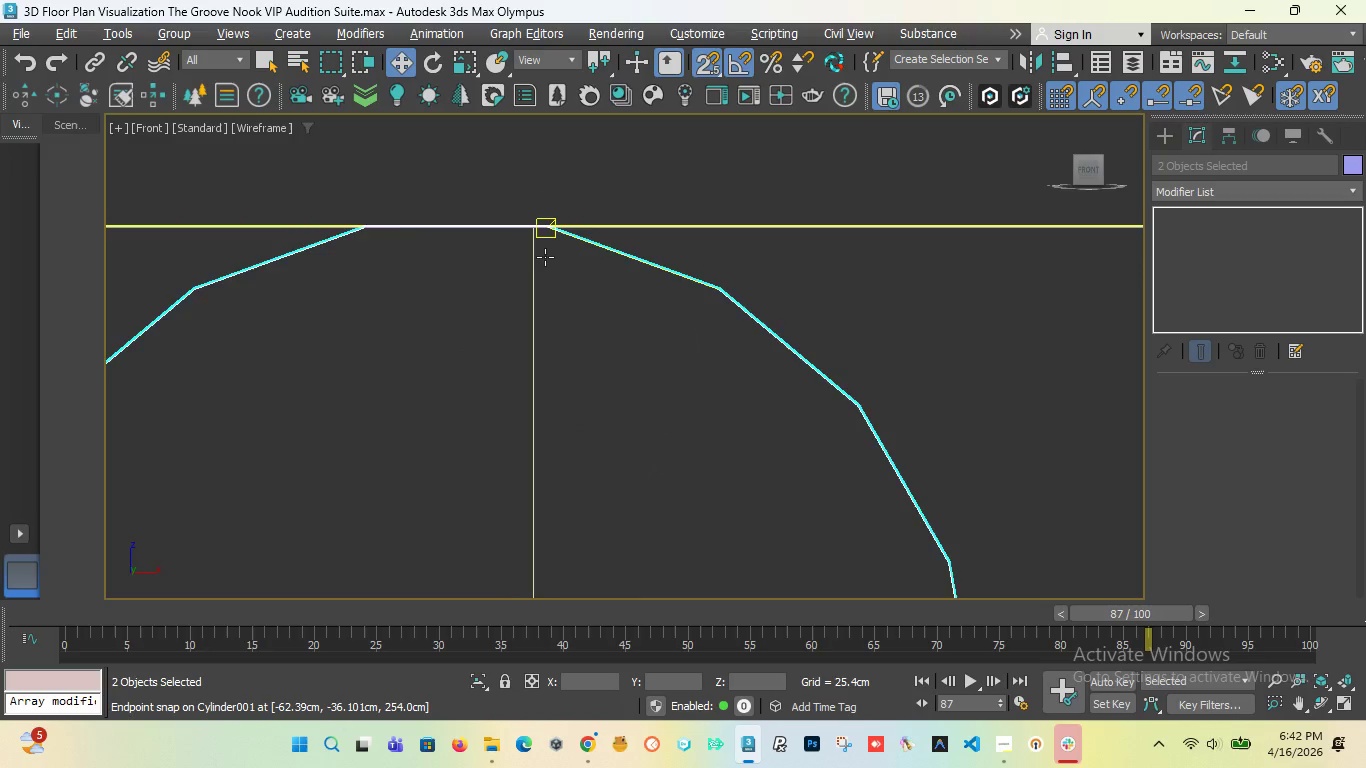 
scroll: coordinate [544, 257], scroll_direction: down, amount: 15.0
 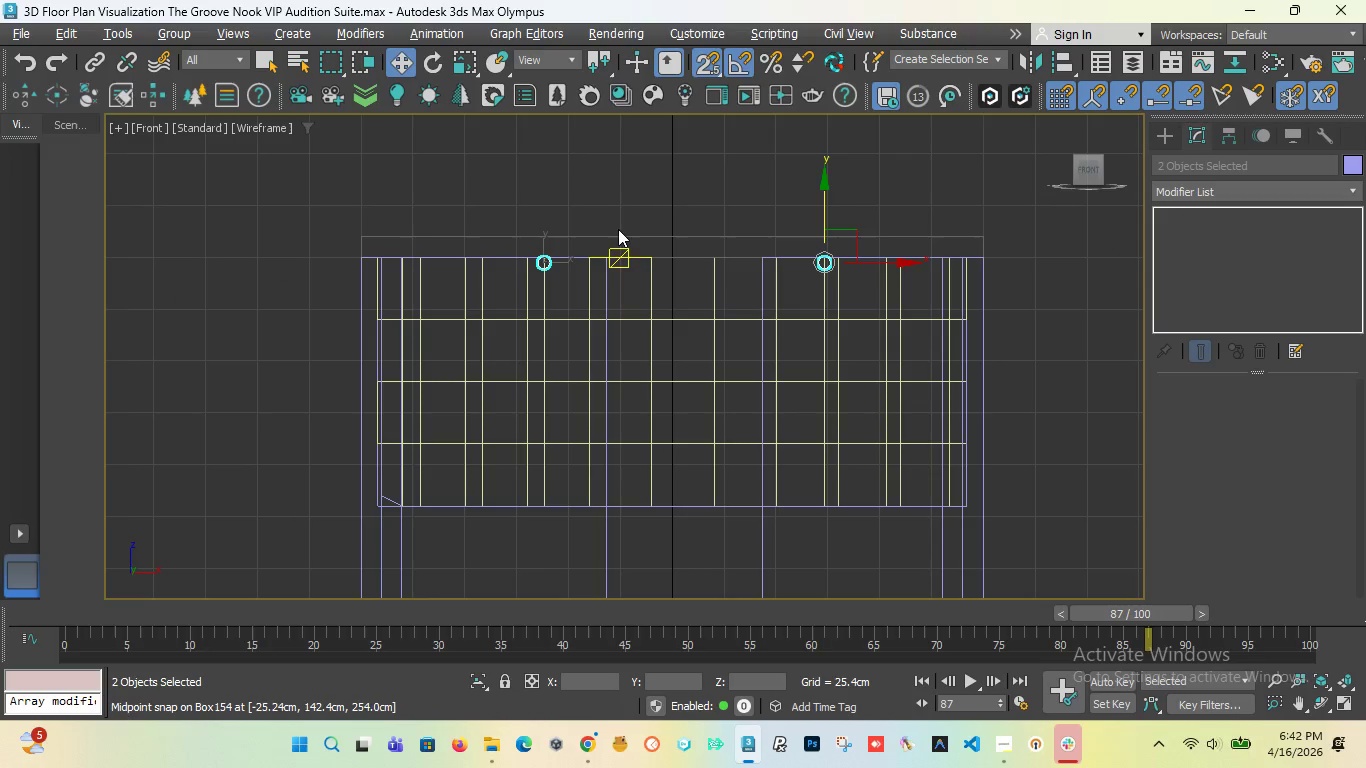 
scroll: coordinate [560, 256], scroll_direction: up, amount: 1.0
 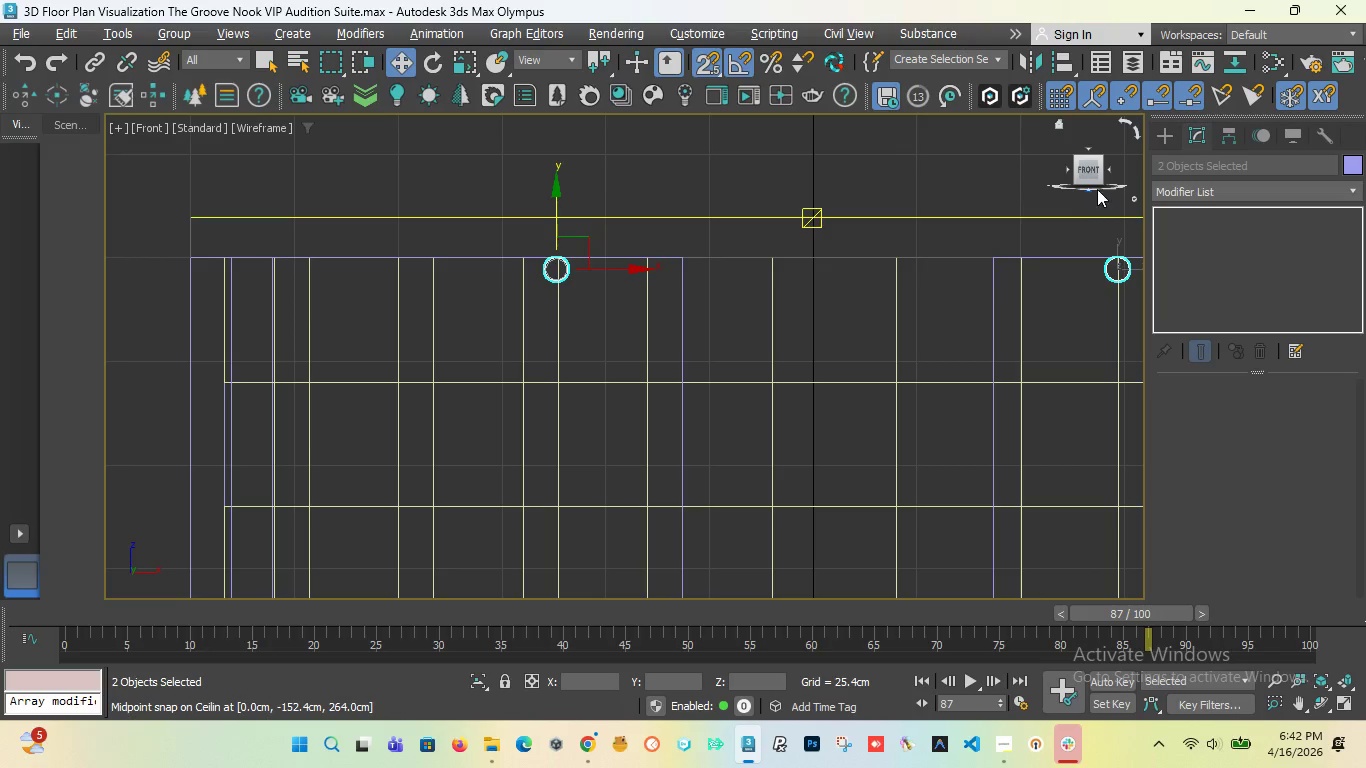 
left_click_drag(start_coordinate=[1094, 176], to_coordinate=[1109, 191])
 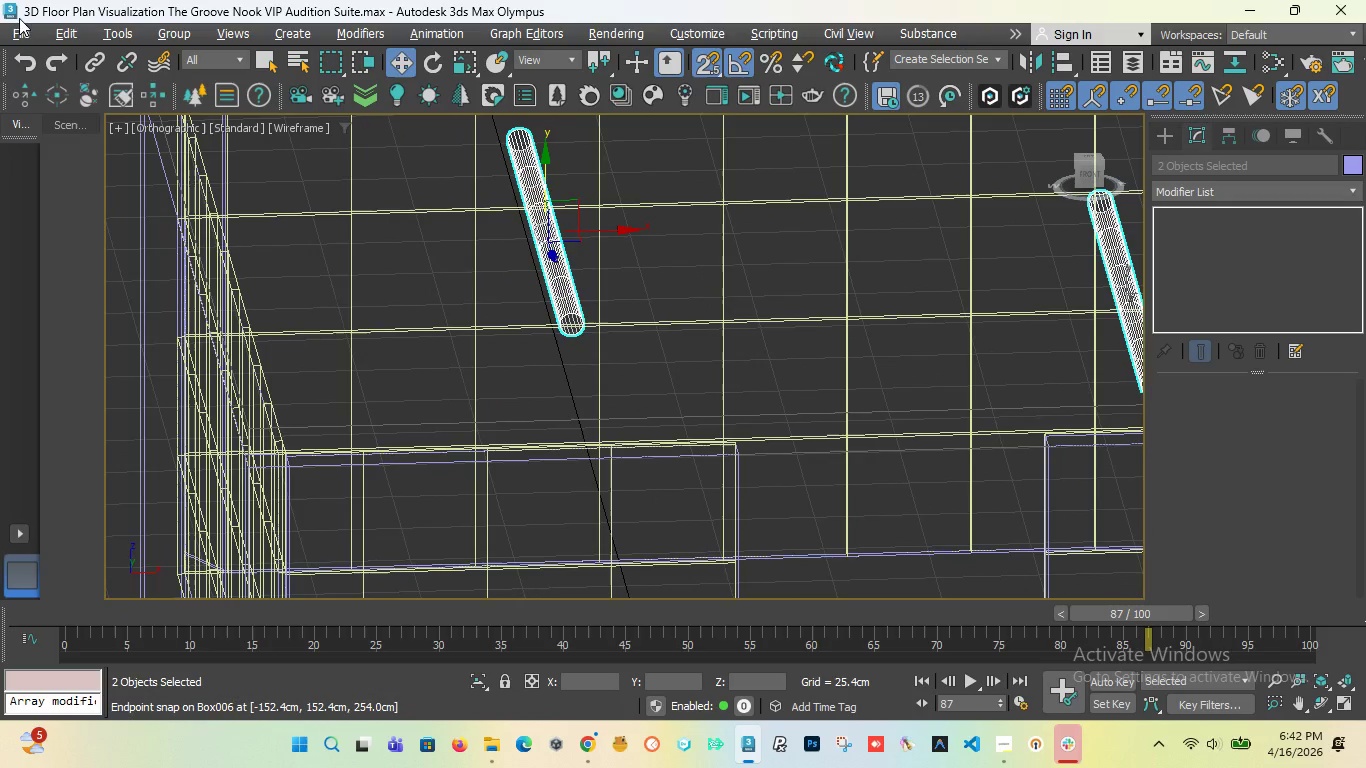 
left_click([11, 30])
 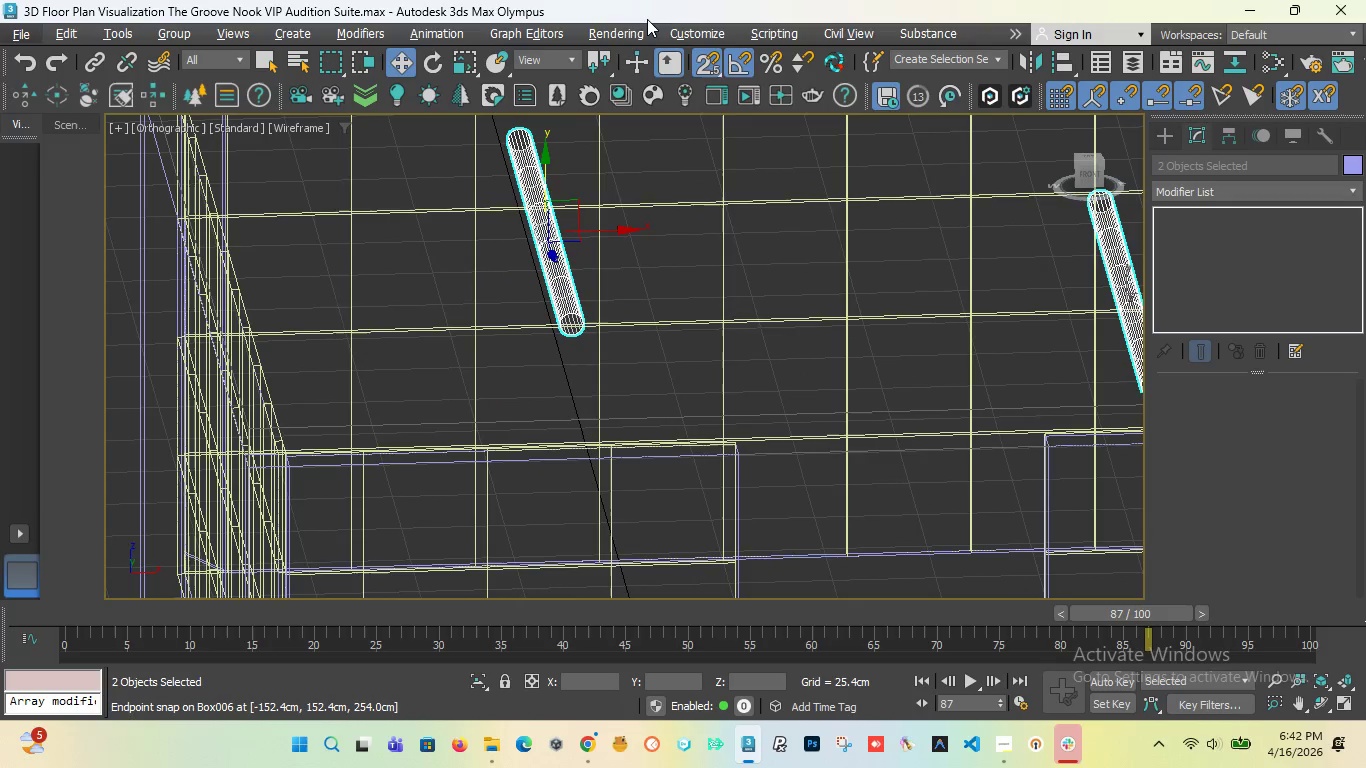 
left_click([678, 4])
 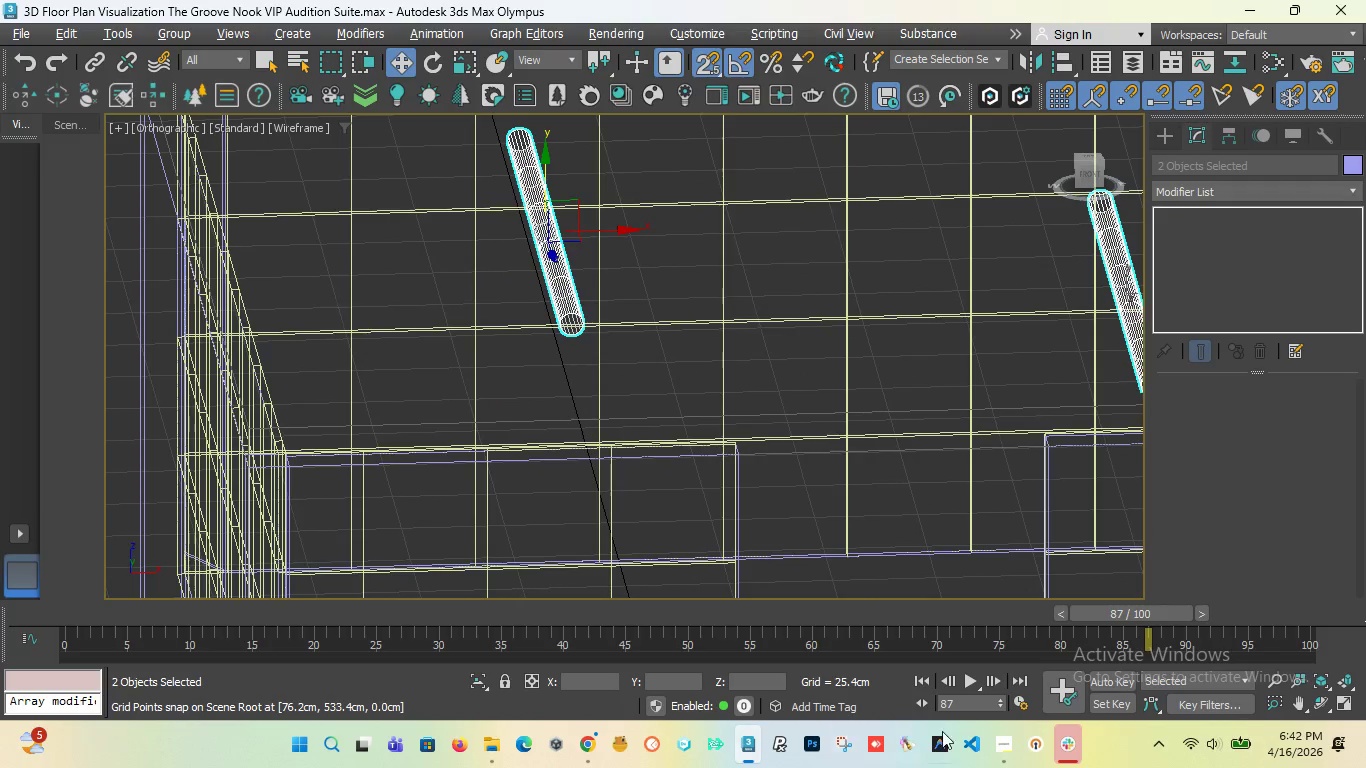 
left_click([1003, 744])